 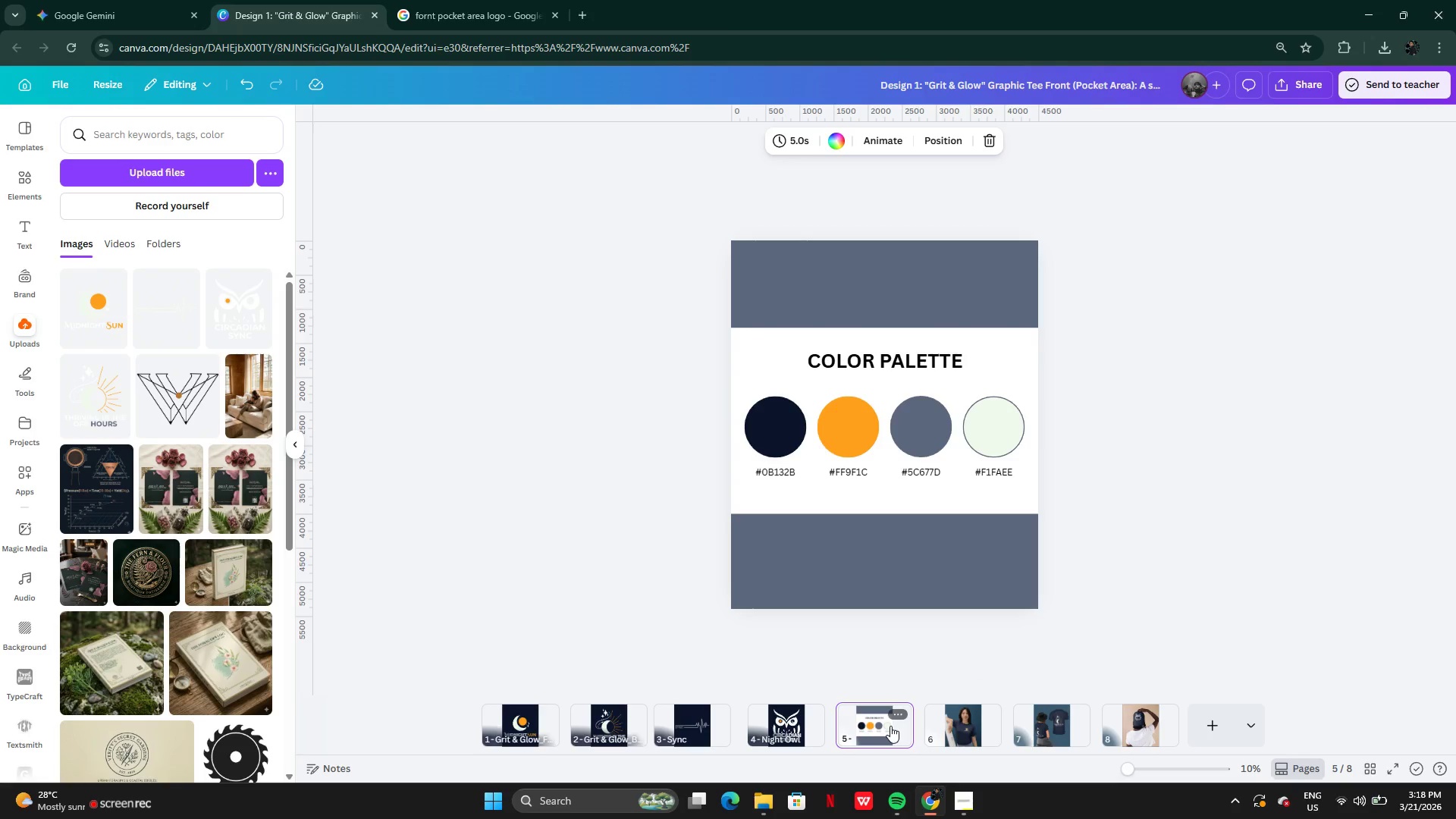 
left_click([942, 726])
 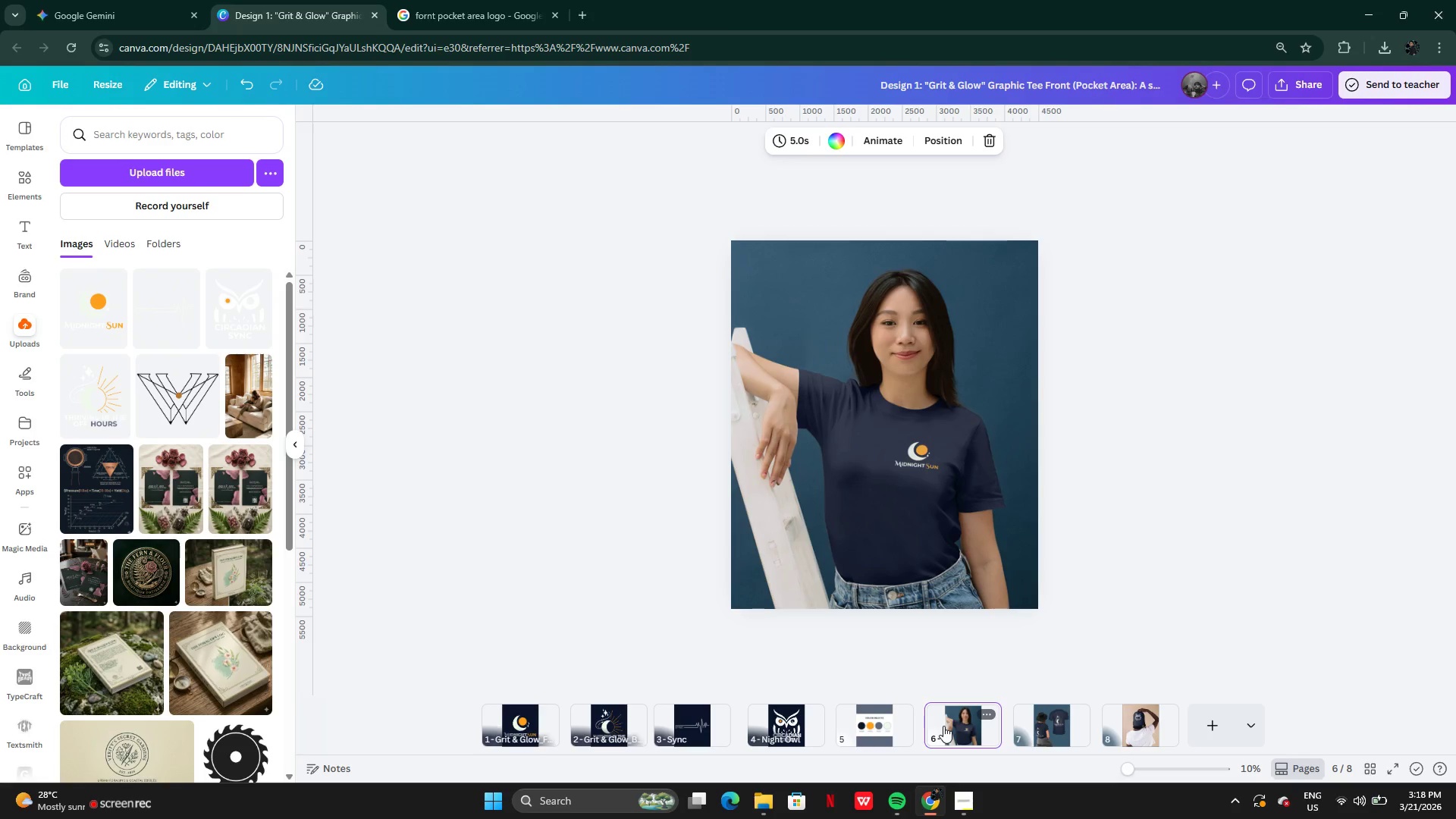 
left_click([1059, 725])
 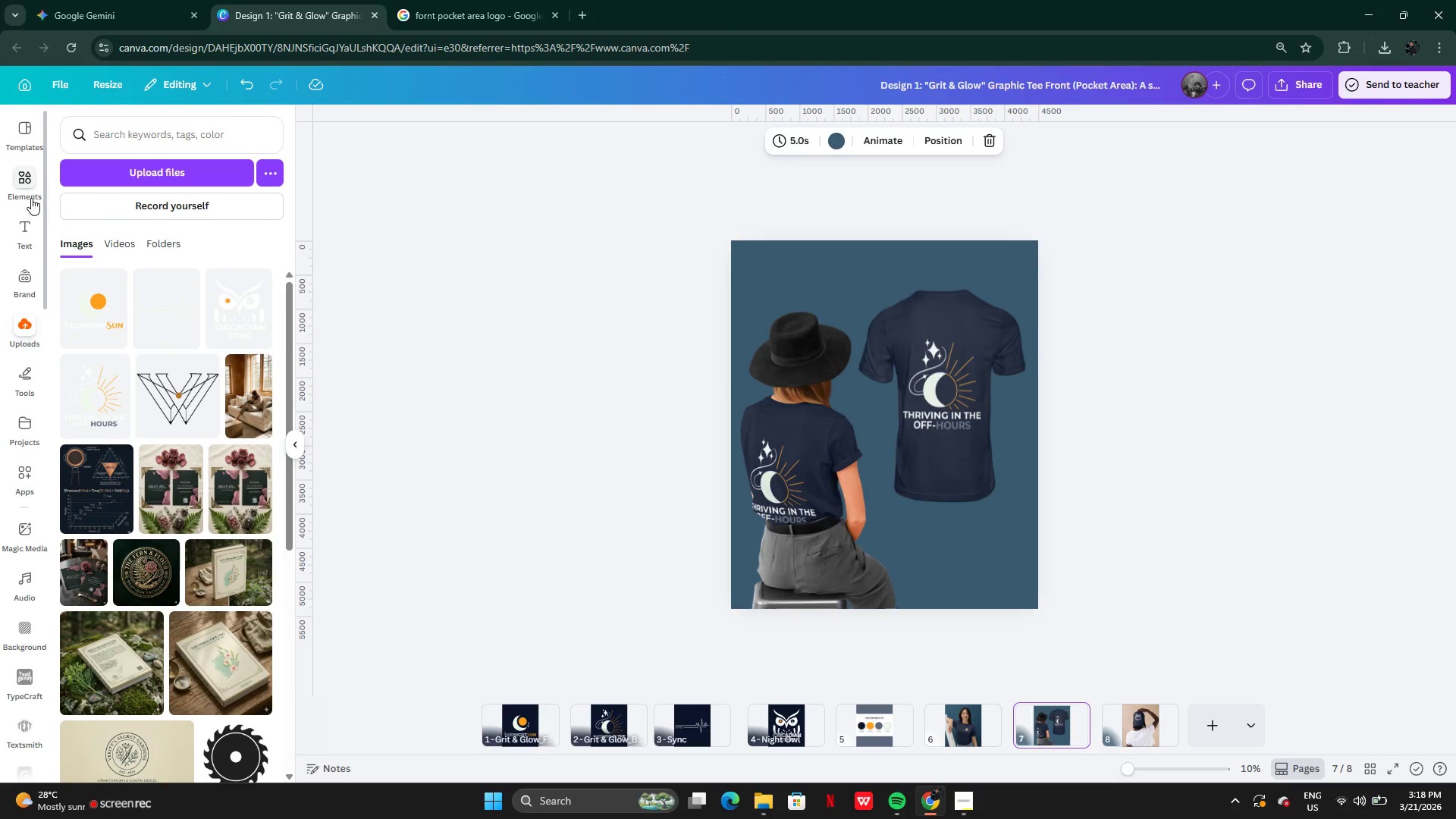 
left_click([29, 195])
 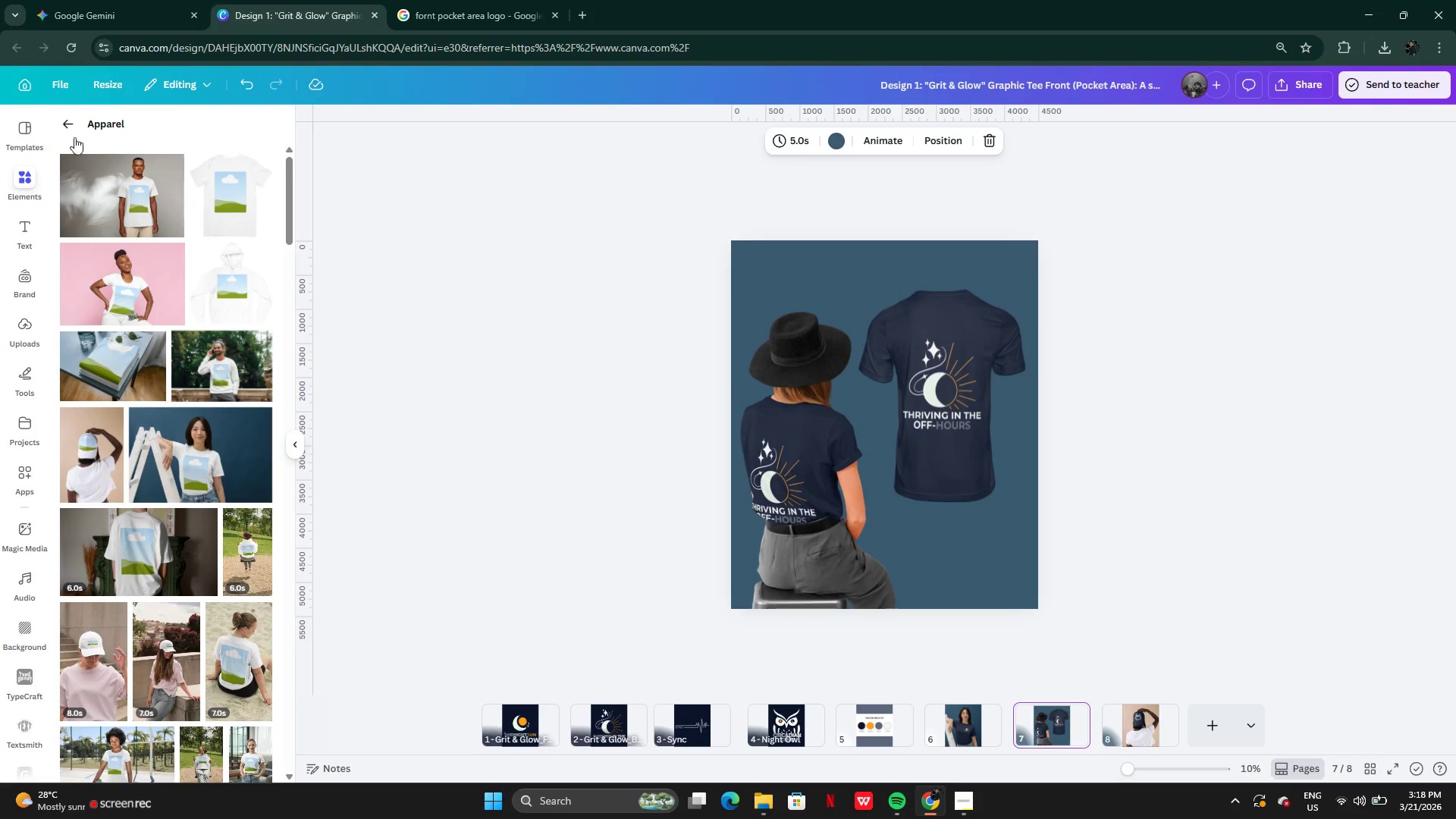 
left_click([69, 127])
 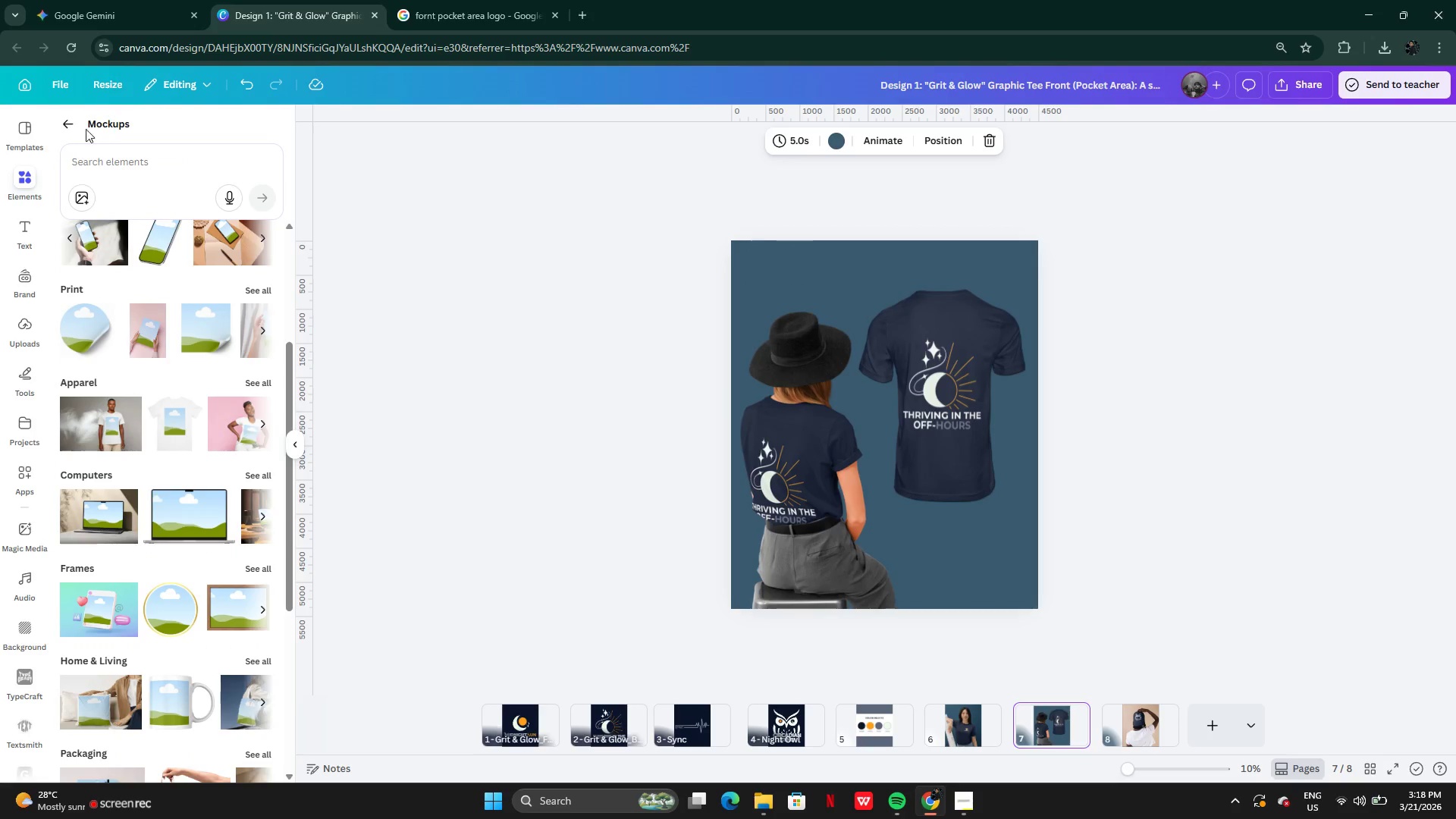 
left_click([72, 127])
 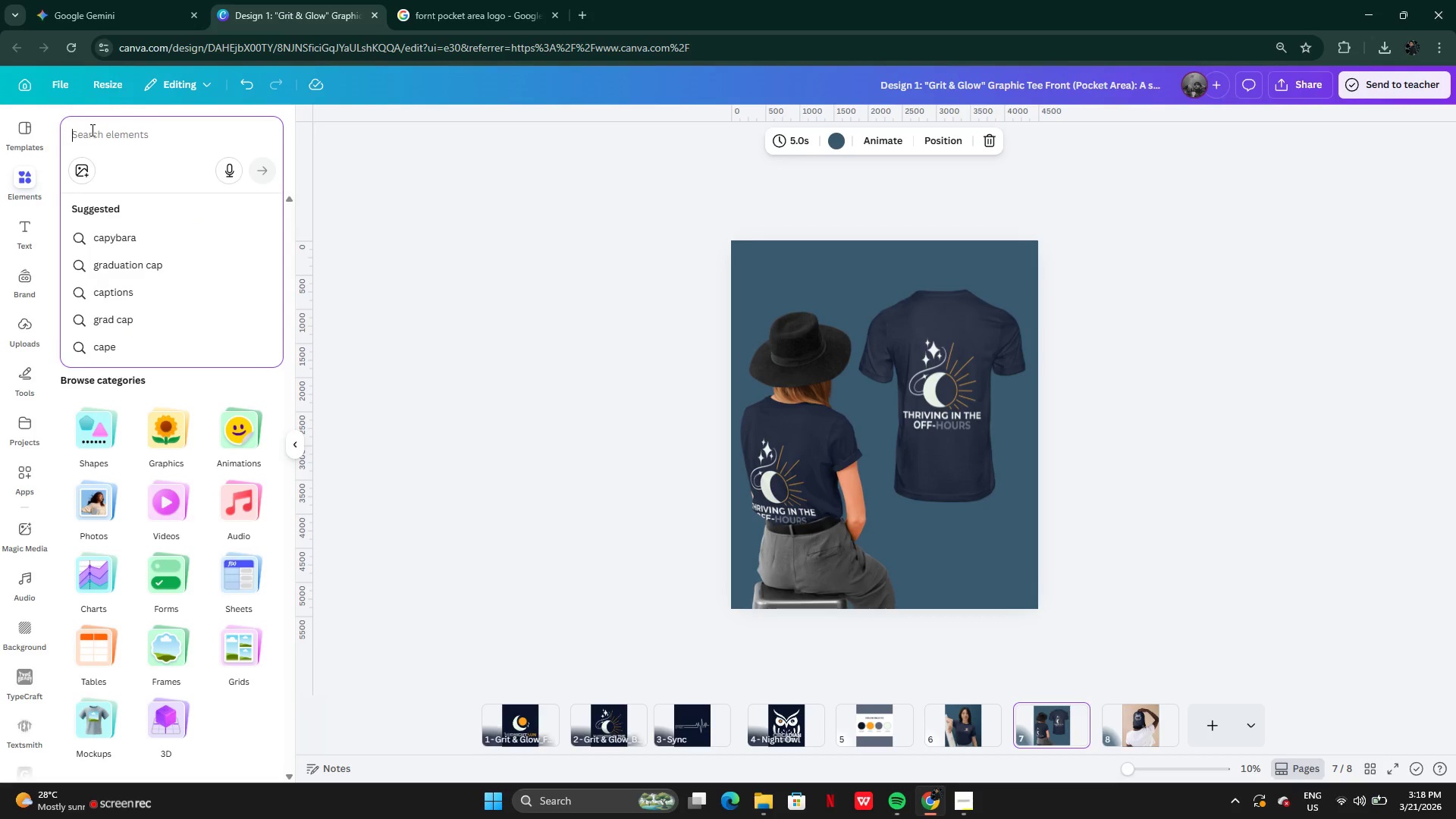 
type(hoodie mockup)
 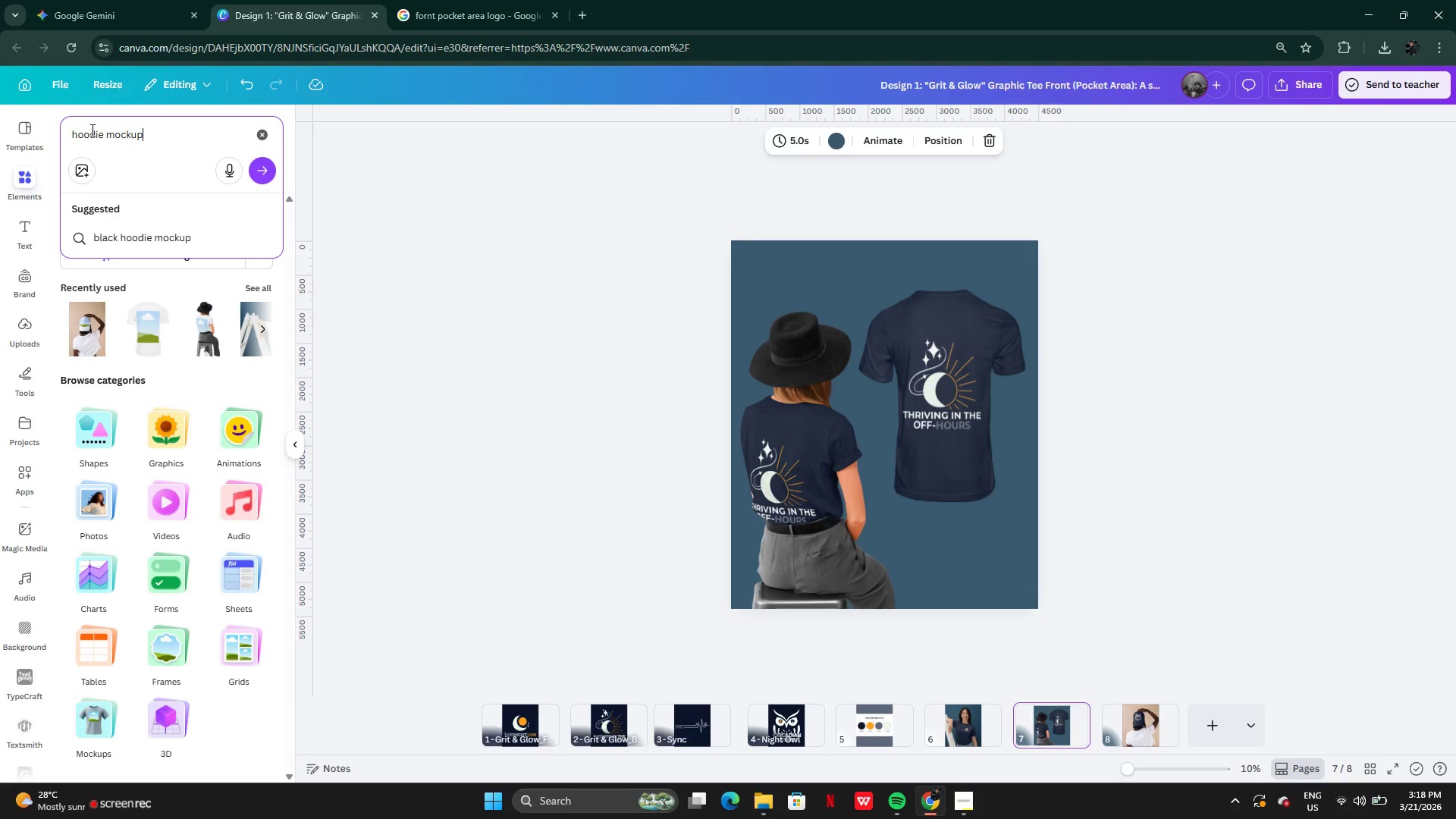 
key(Enter)
 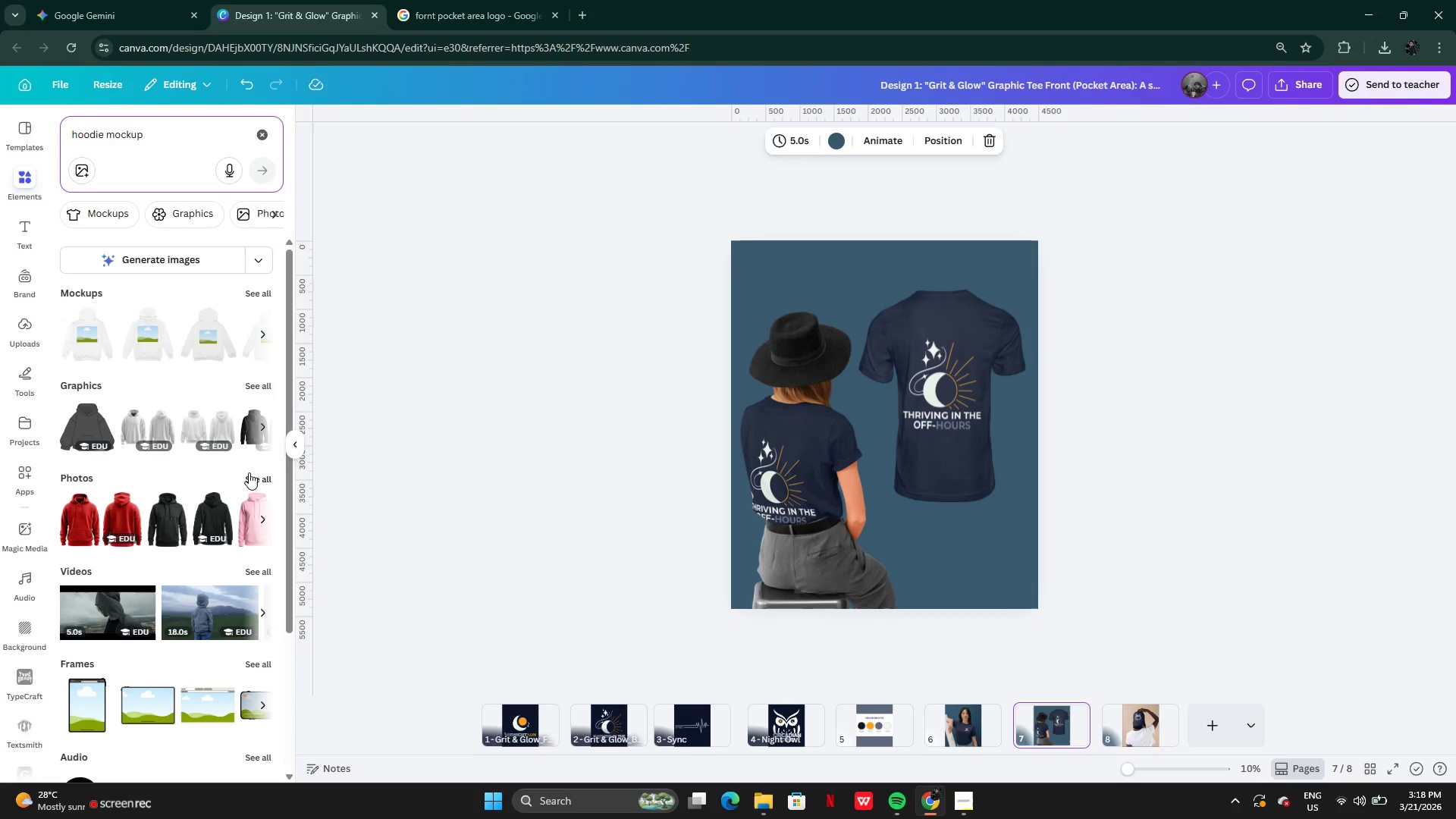 
left_click([257, 293])
 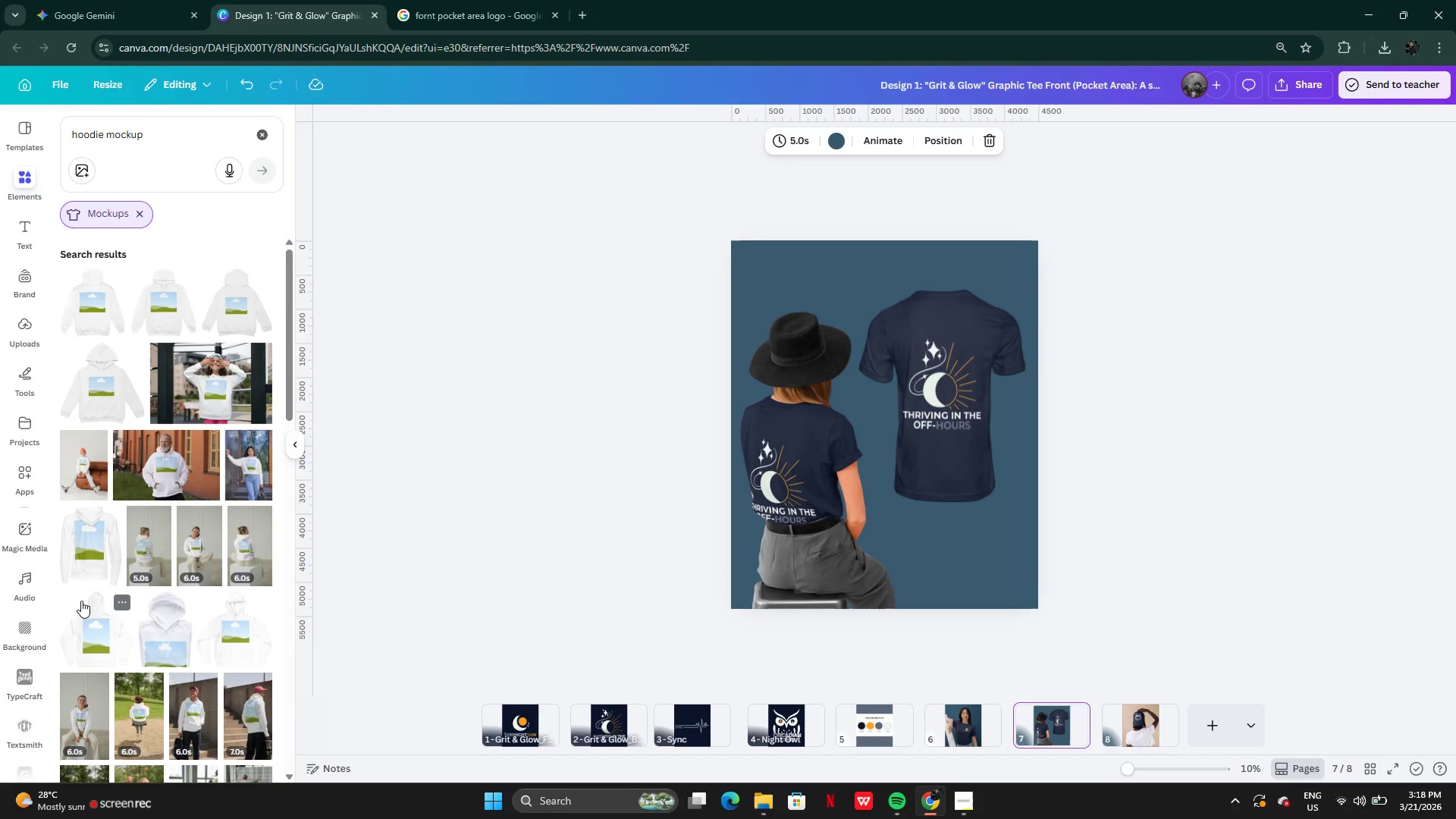 
wait(23.22)
 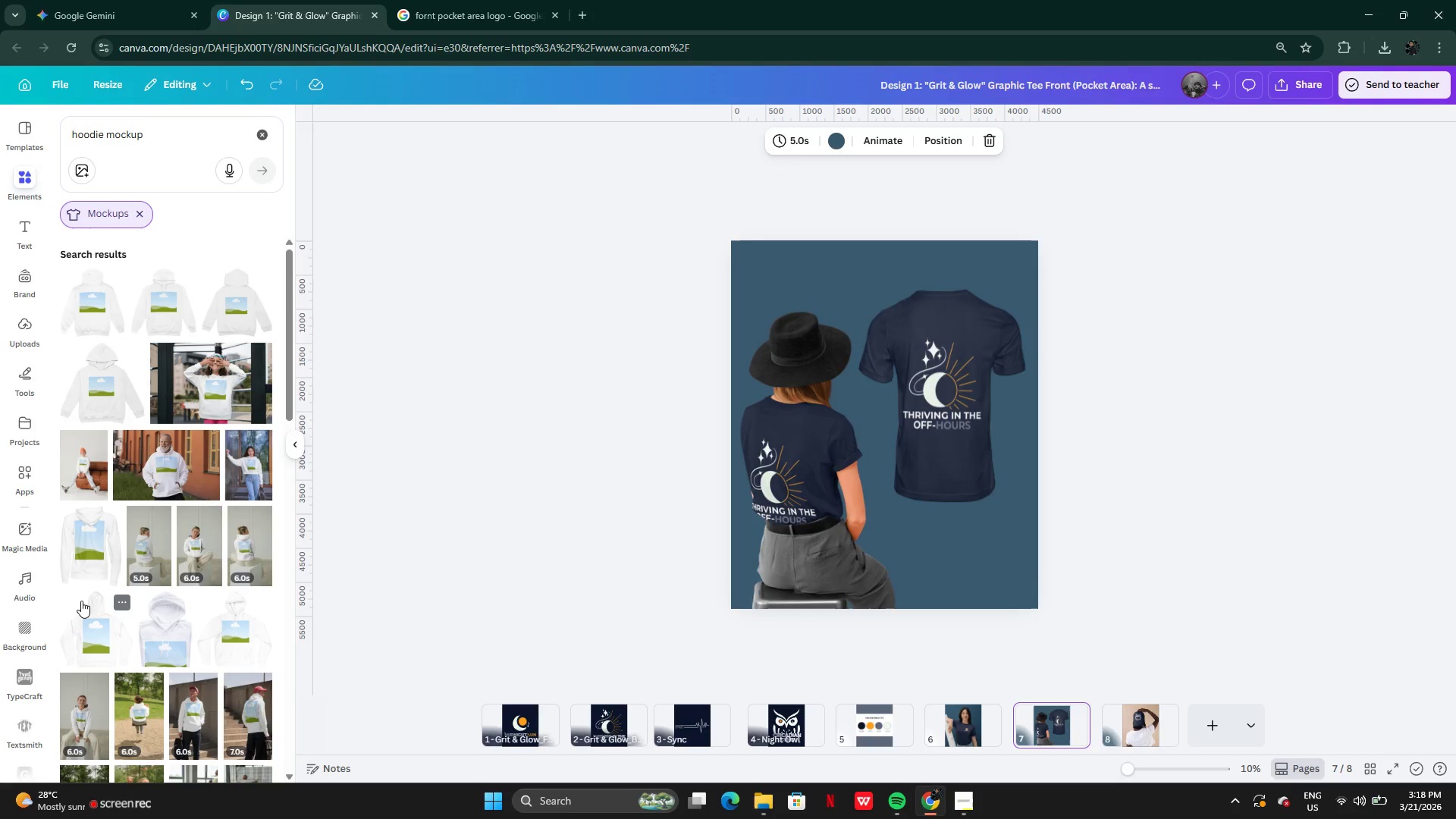 
left_click([1191, 725])
 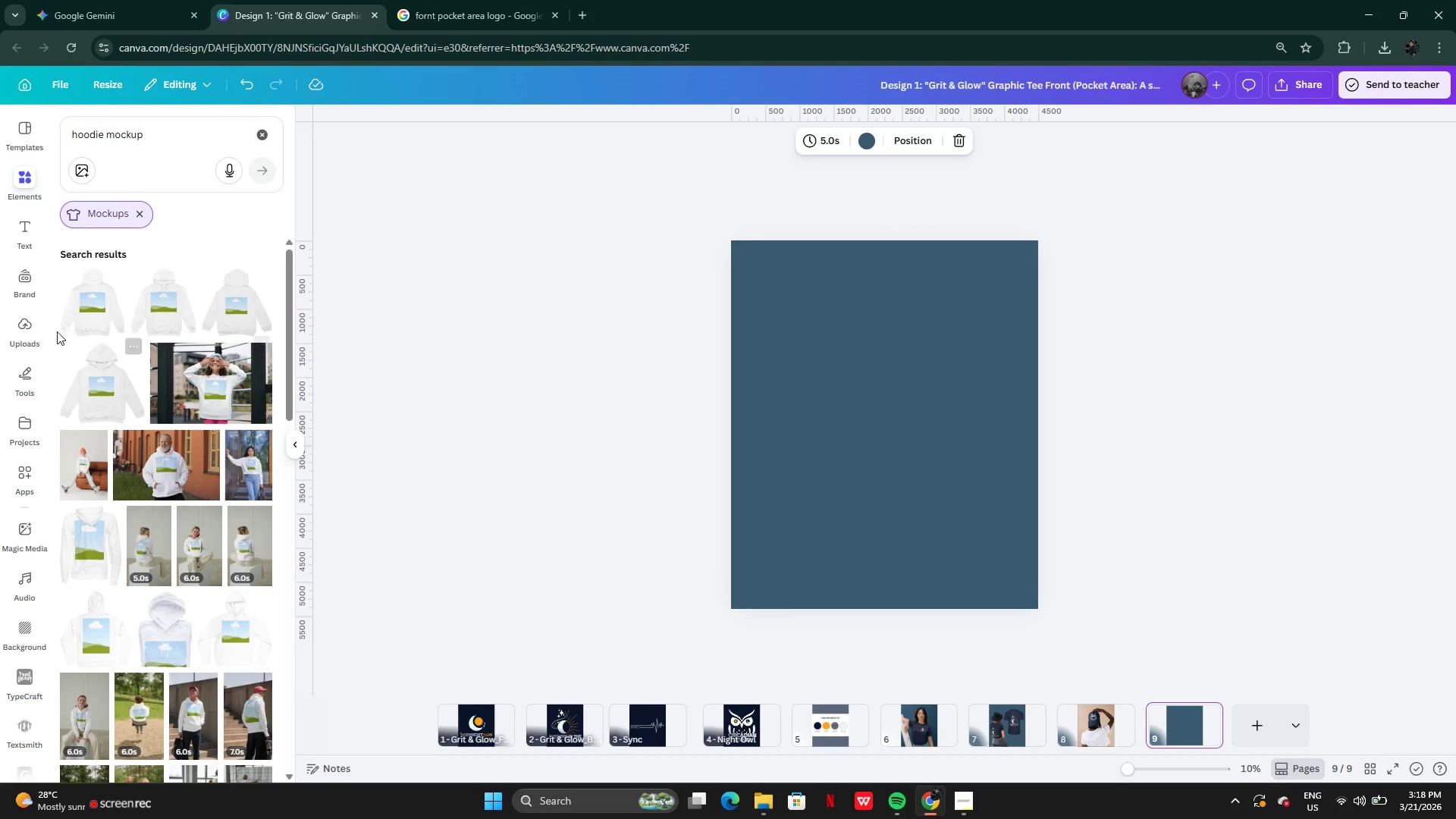 
mouse_move([101, 368])
 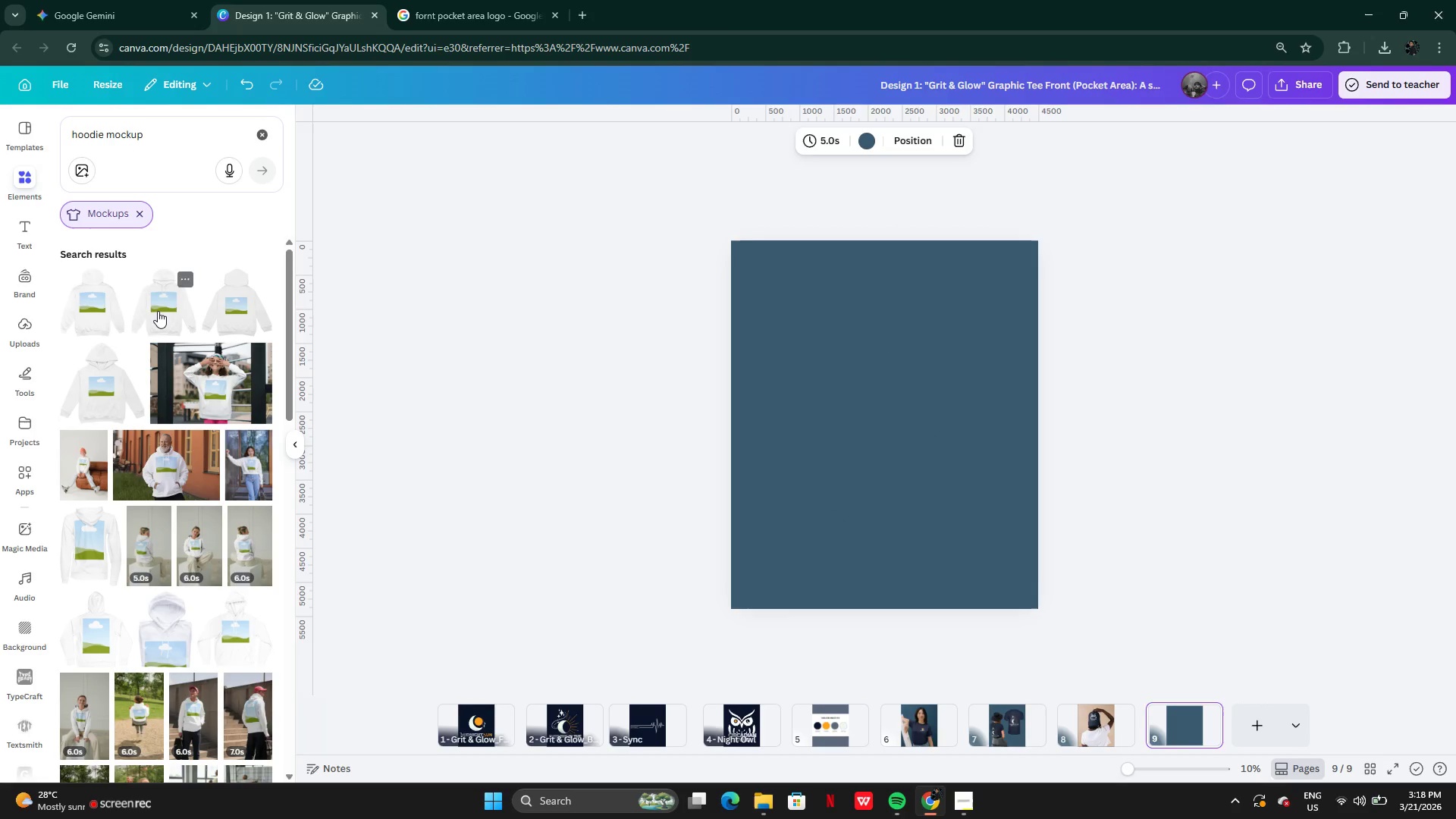 
left_click([162, 300])
 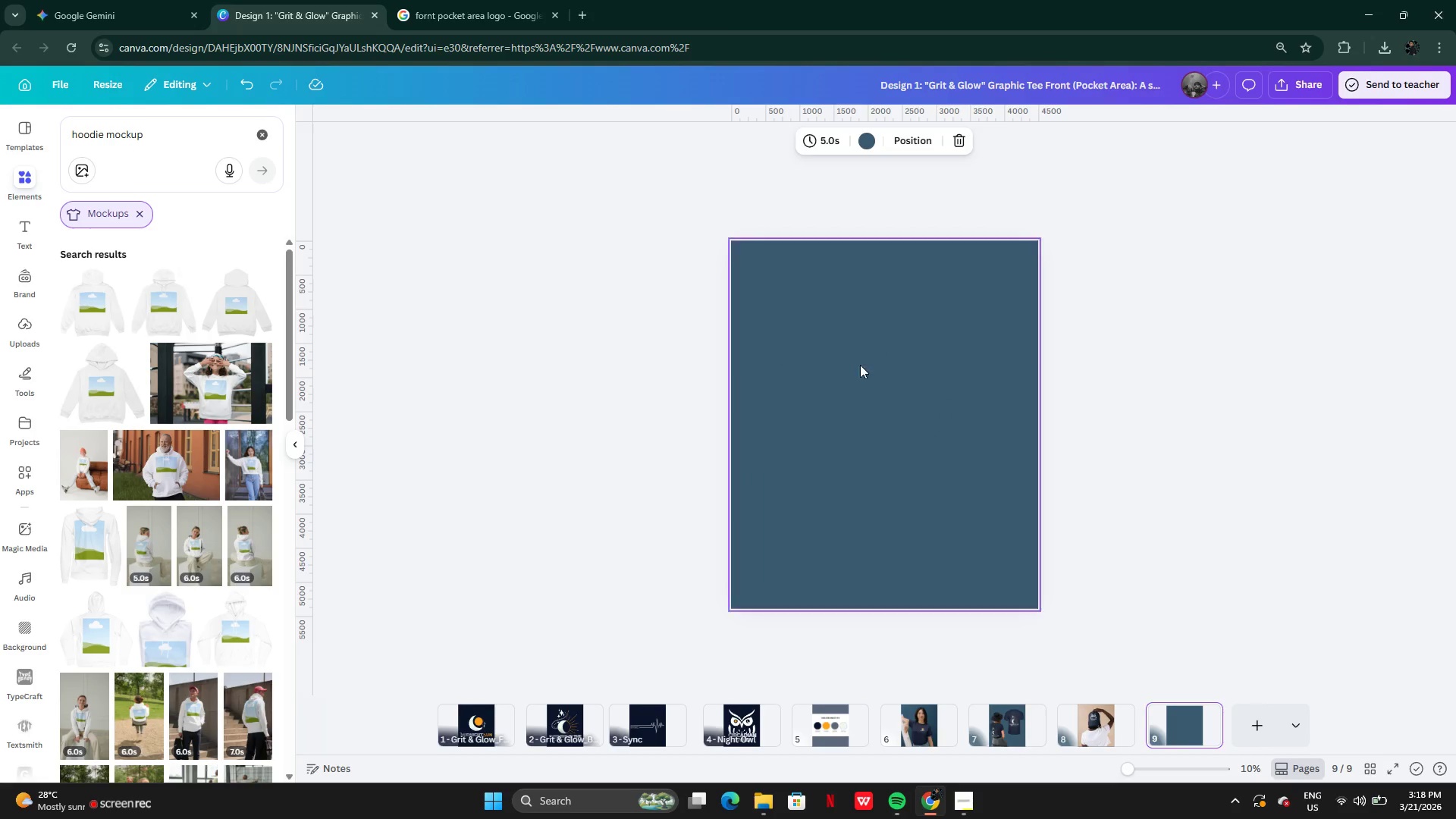 
mouse_move([930, 401])
 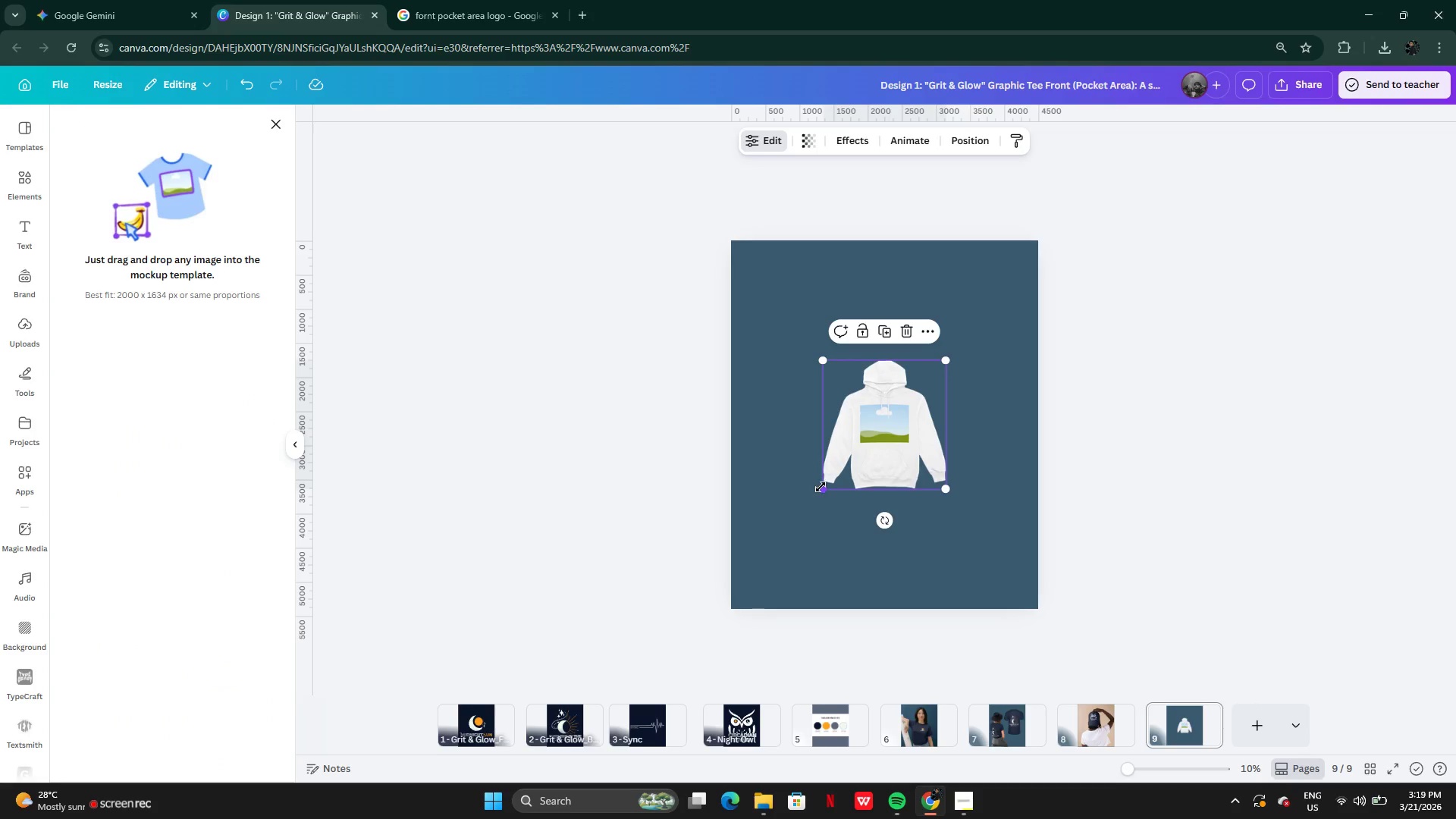 
left_click_drag(start_coordinate=[821, 487], to_coordinate=[642, 611])
 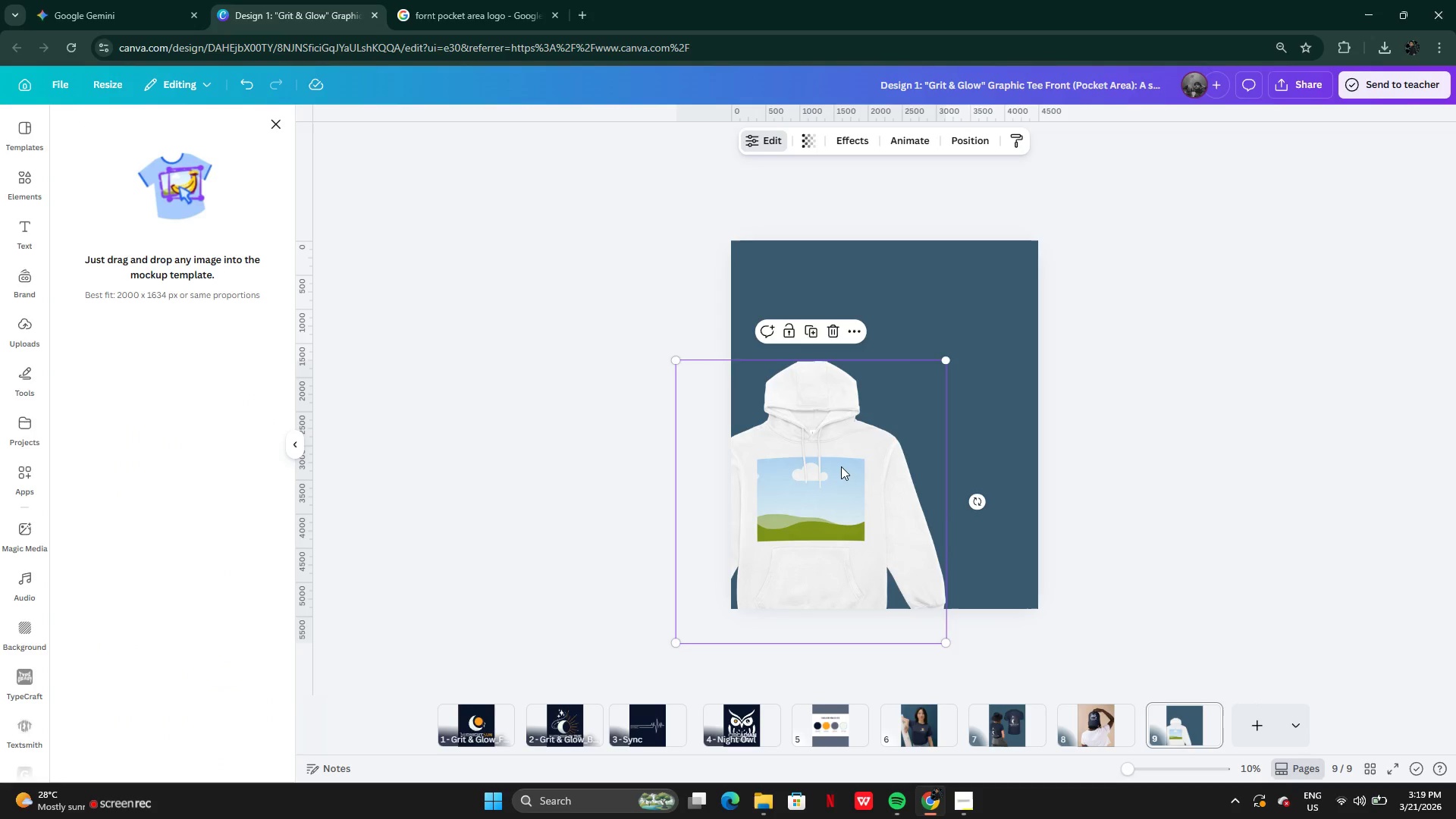 
left_click_drag(start_coordinate=[841, 466], to_coordinate=[907, 393])
 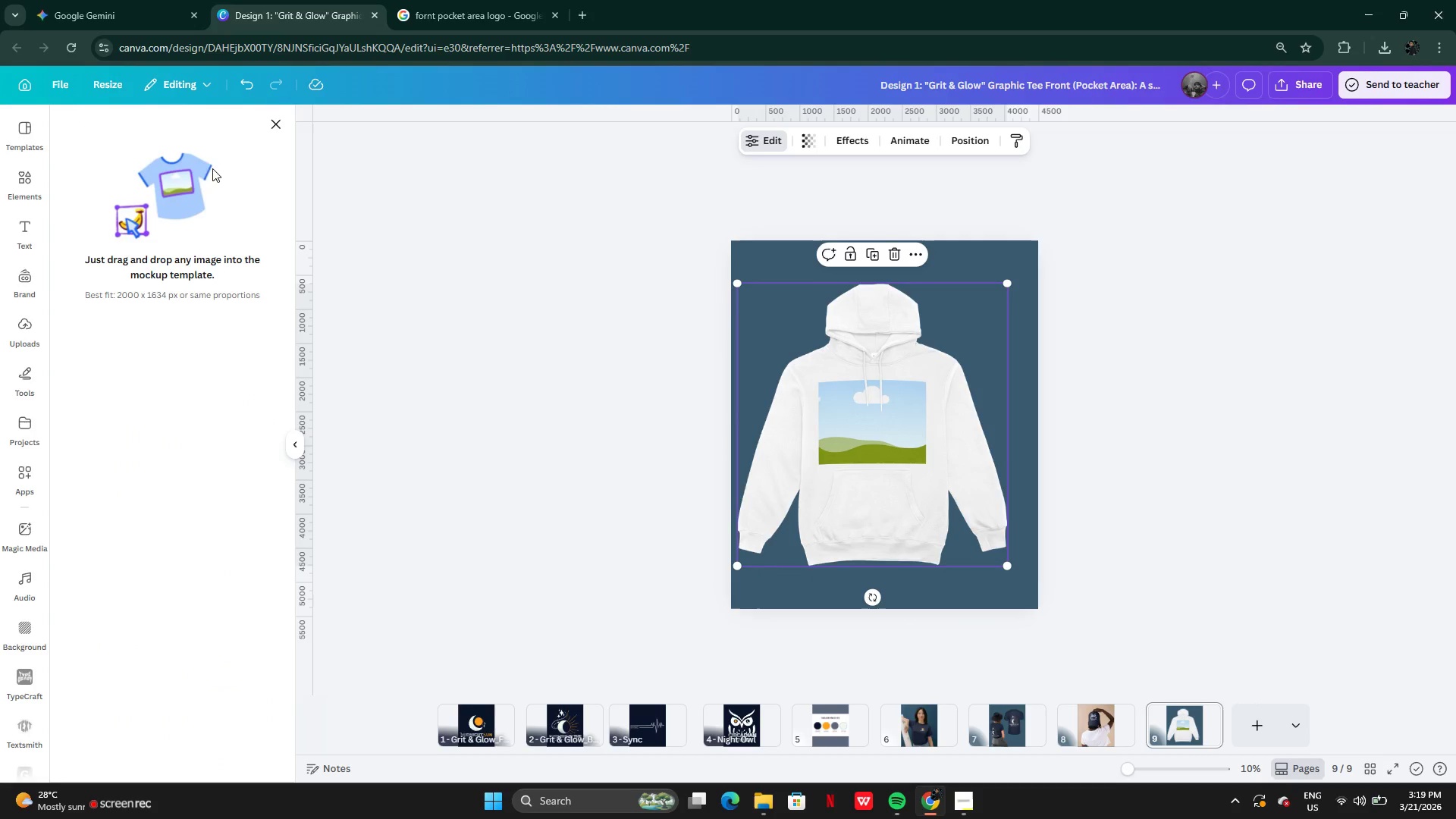 
left_click([275, 126])
 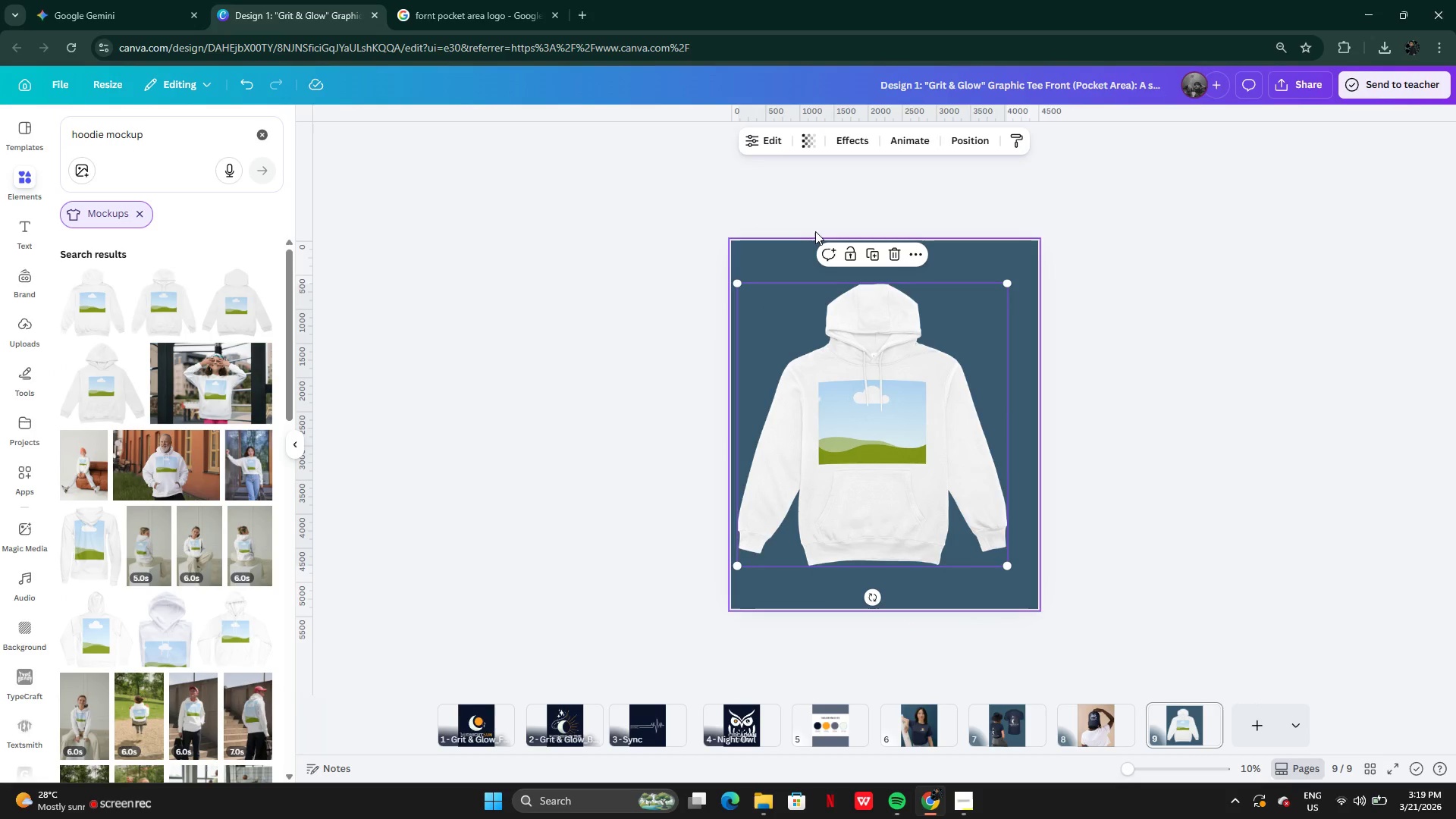 
left_click_drag(start_coordinate=[842, 329], to_coordinate=[860, 340])
 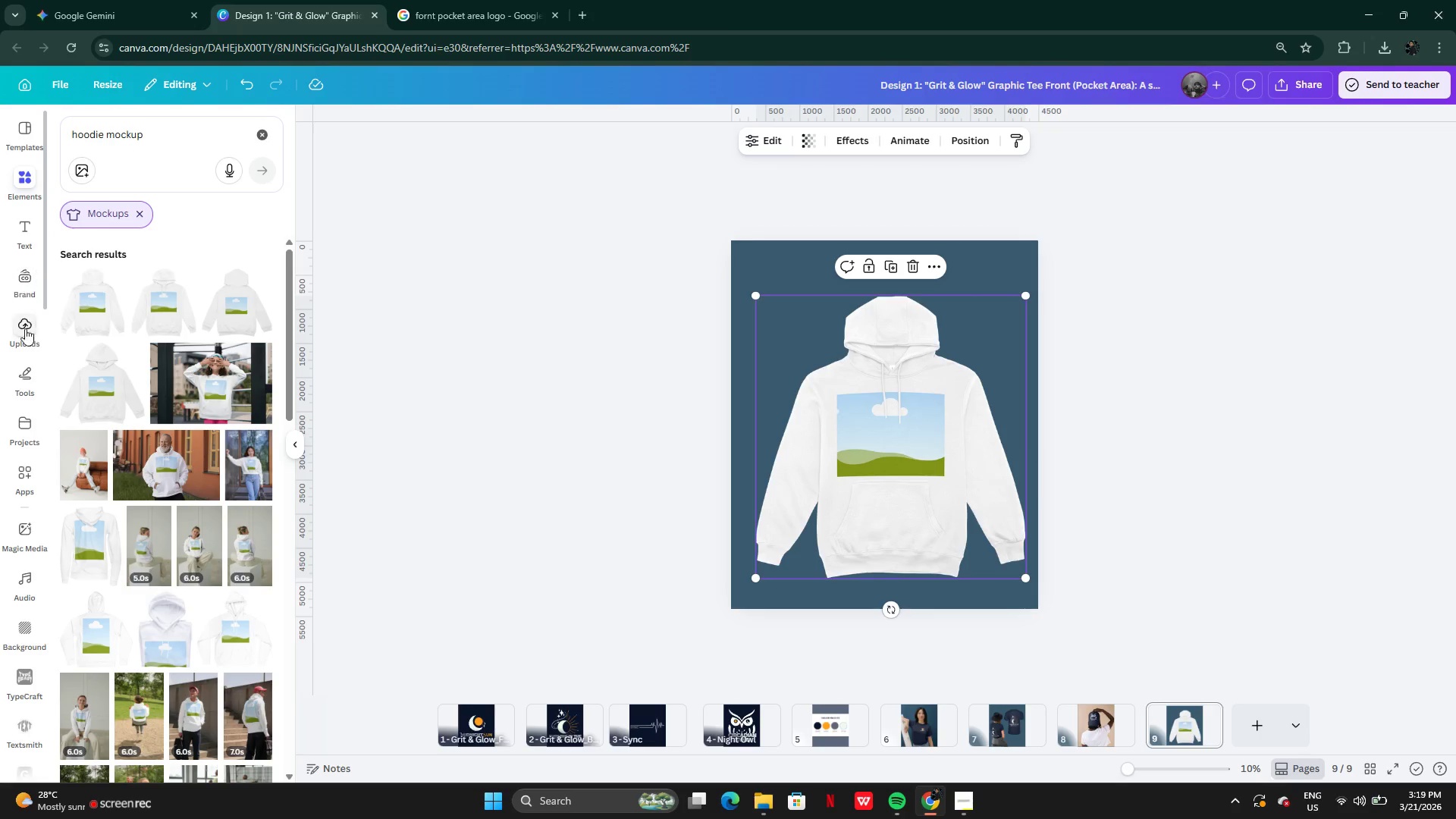 
left_click([24, 335])
 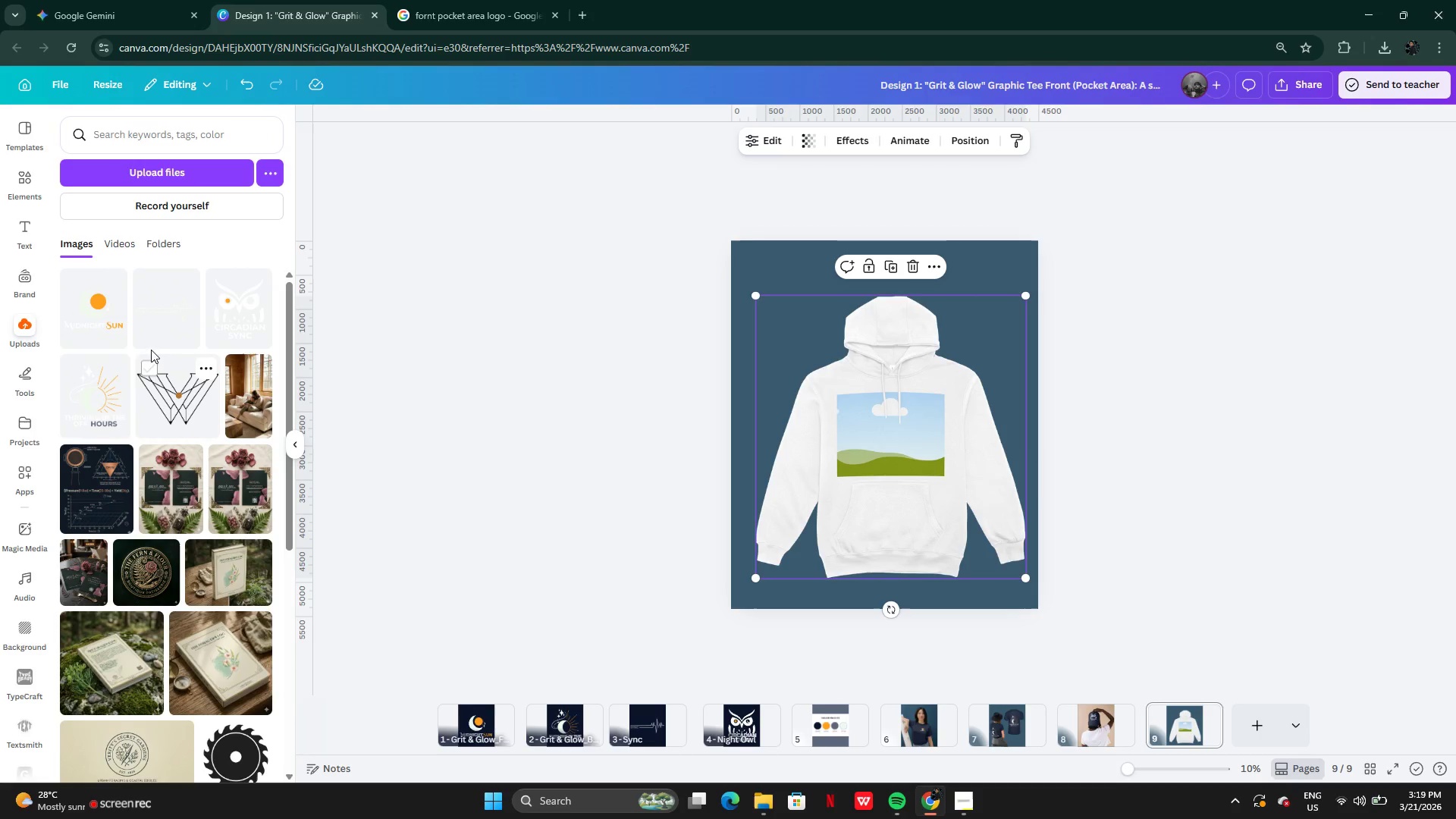 
left_click_drag(start_coordinate=[155, 315], to_coordinate=[884, 438])
 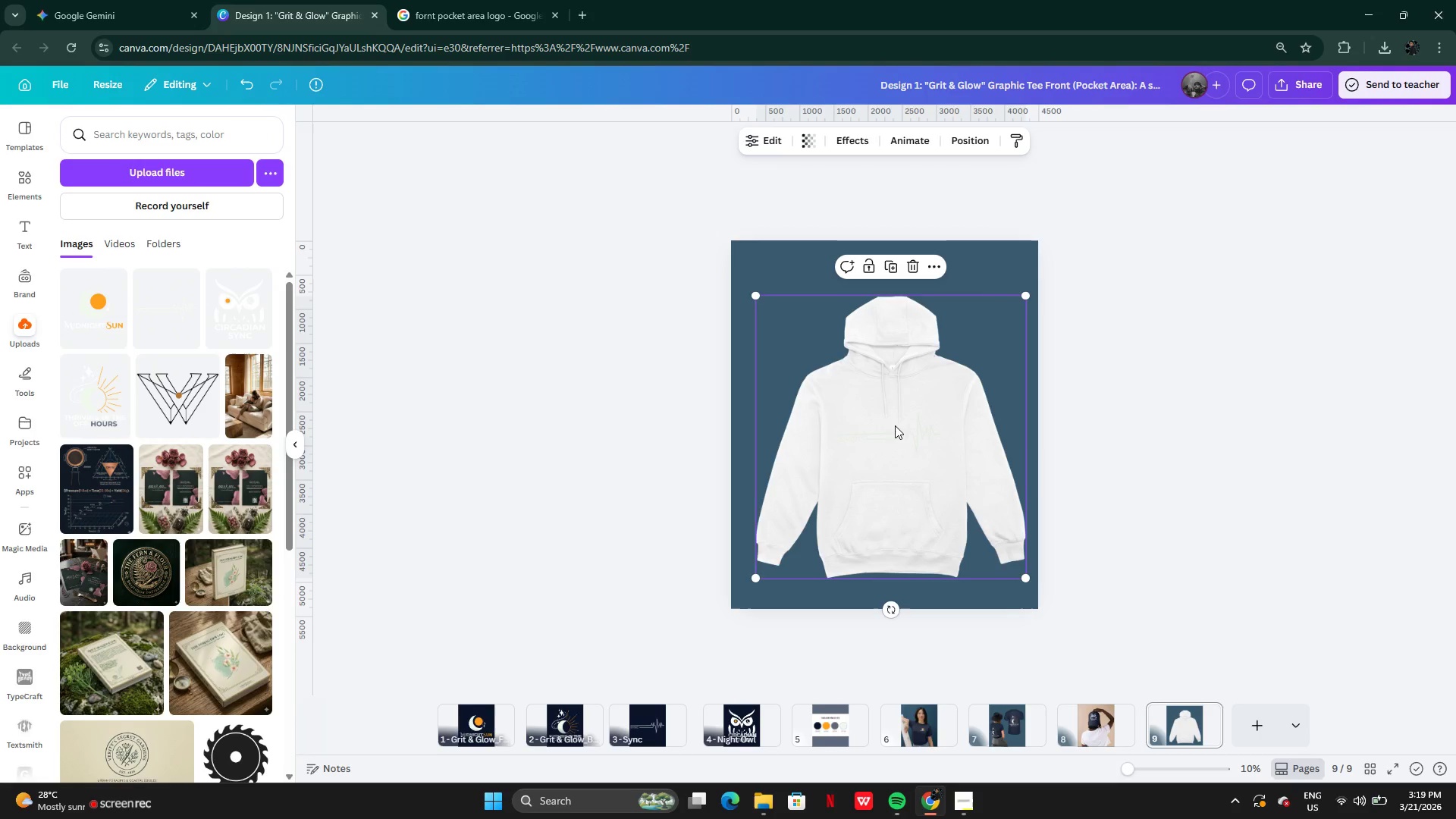 
wait(6.06)
 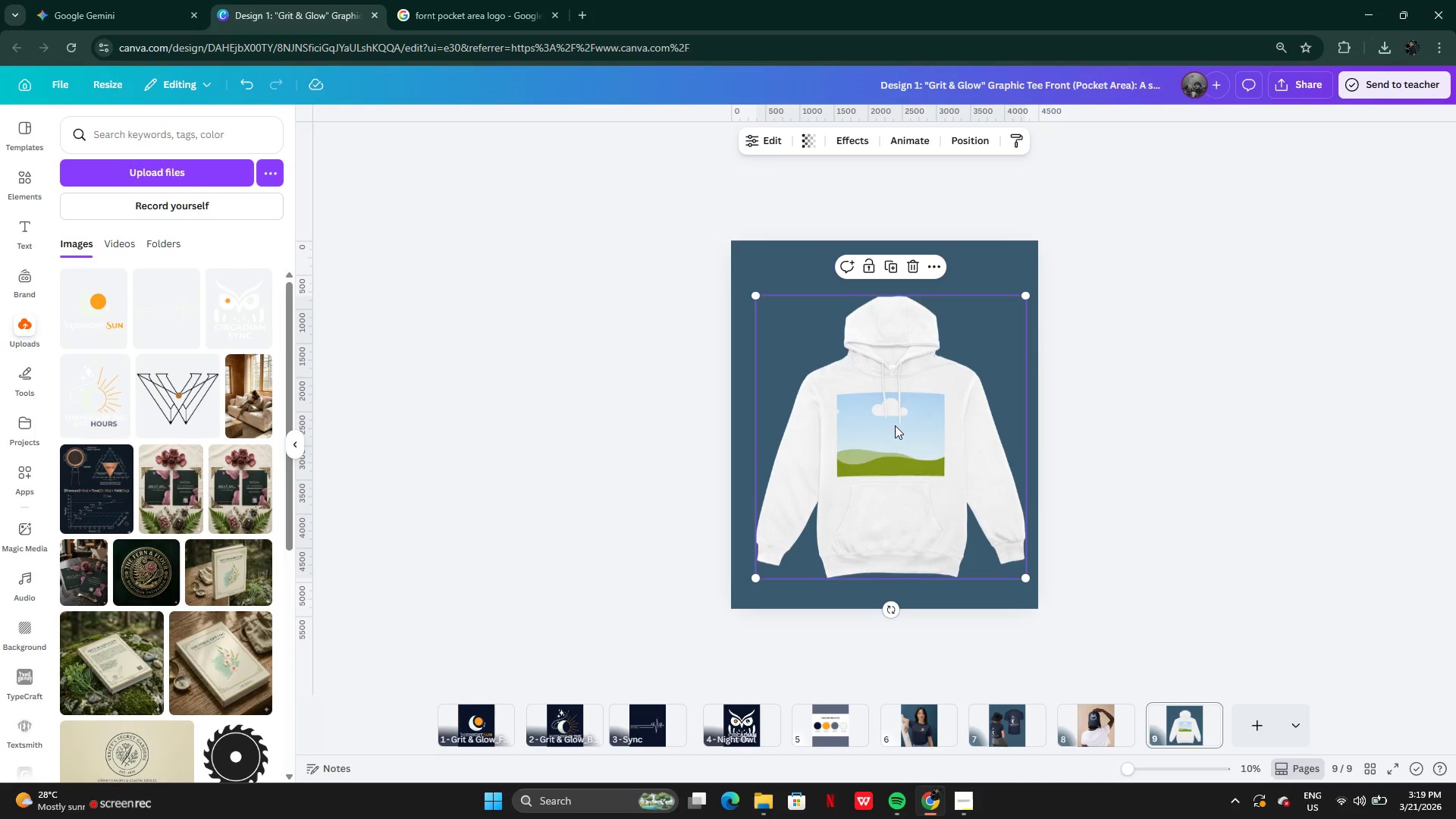 
left_click([768, 136])
 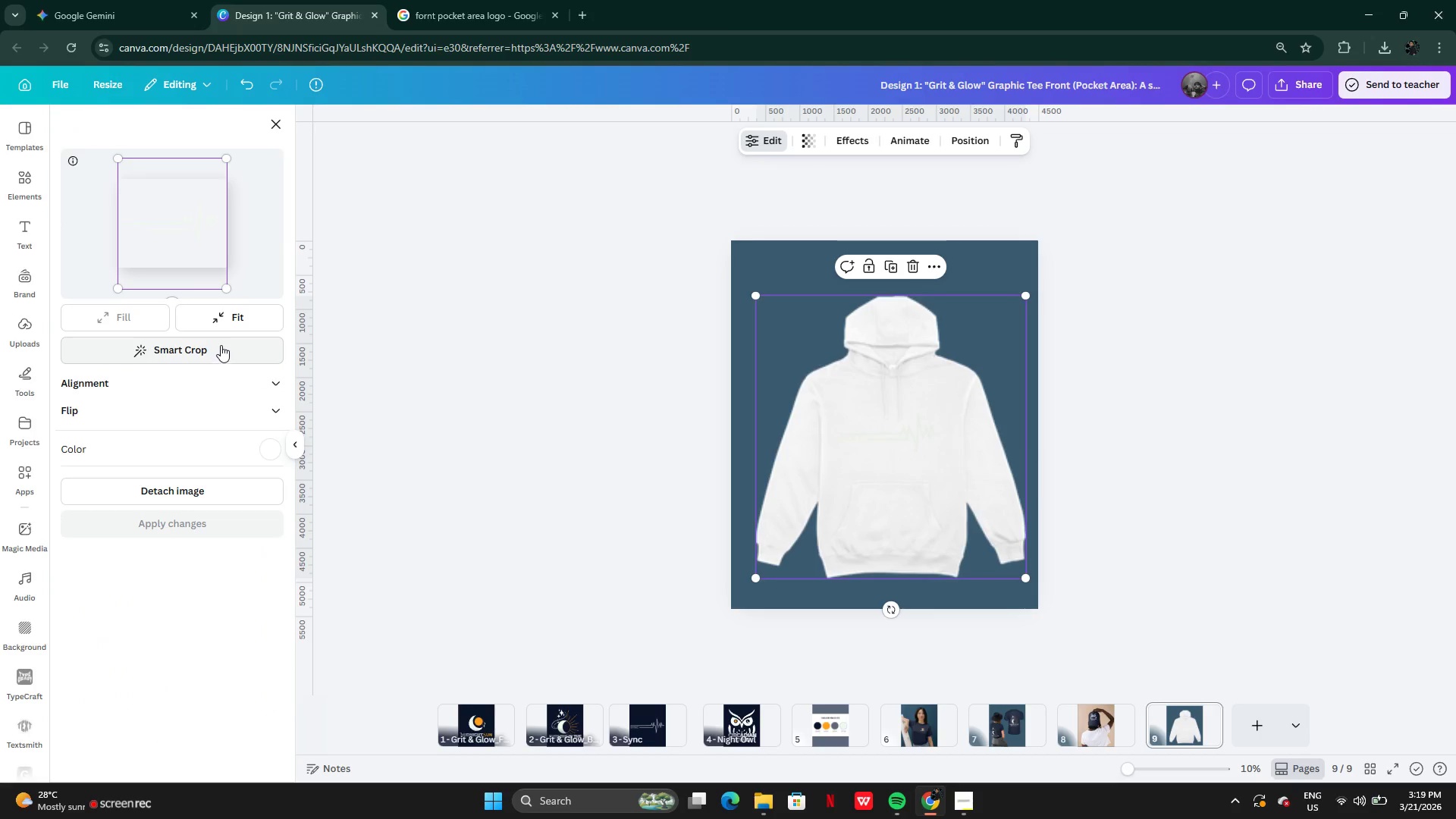 
left_click([272, 448])
 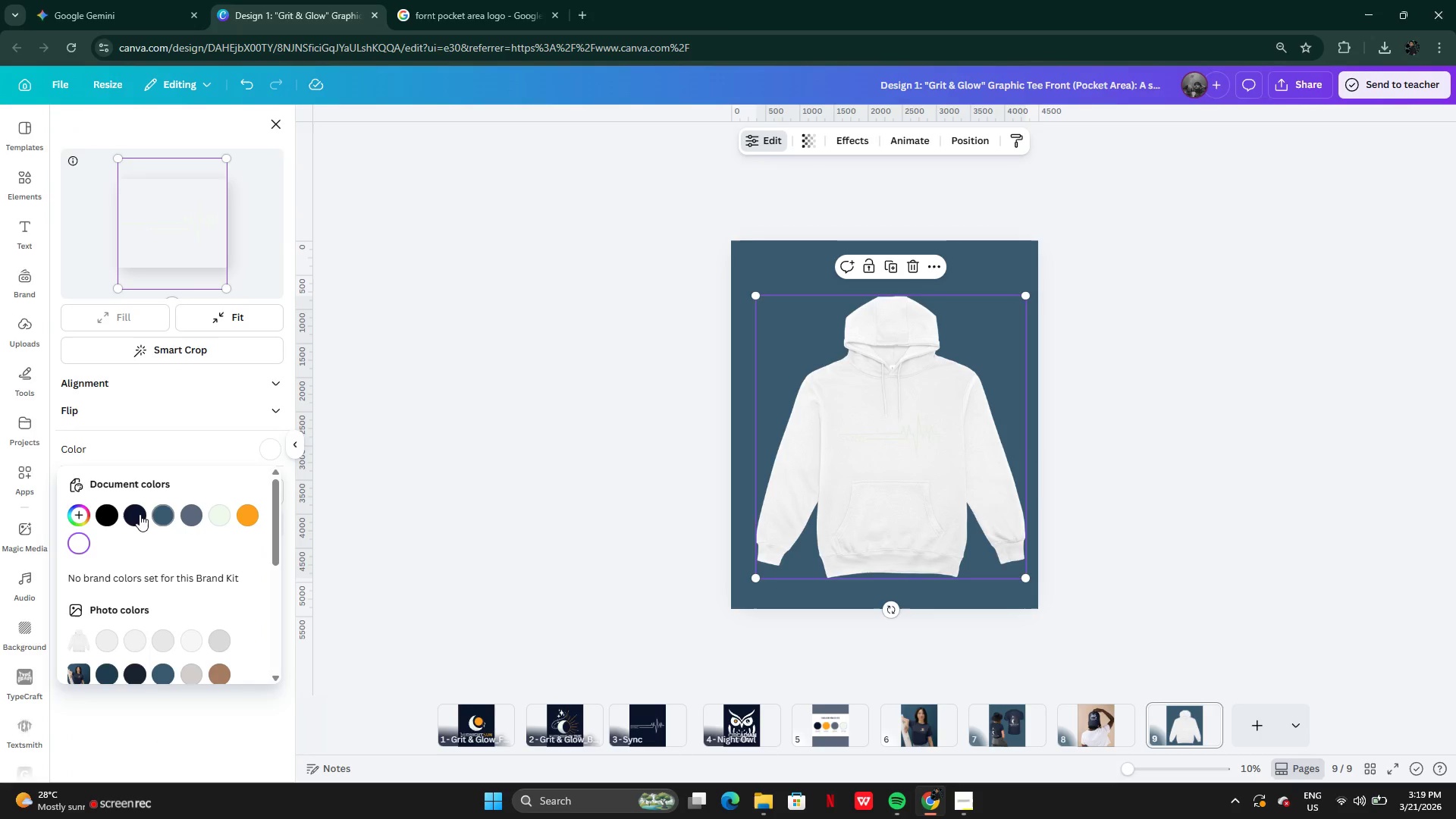 
left_click([140, 514])
 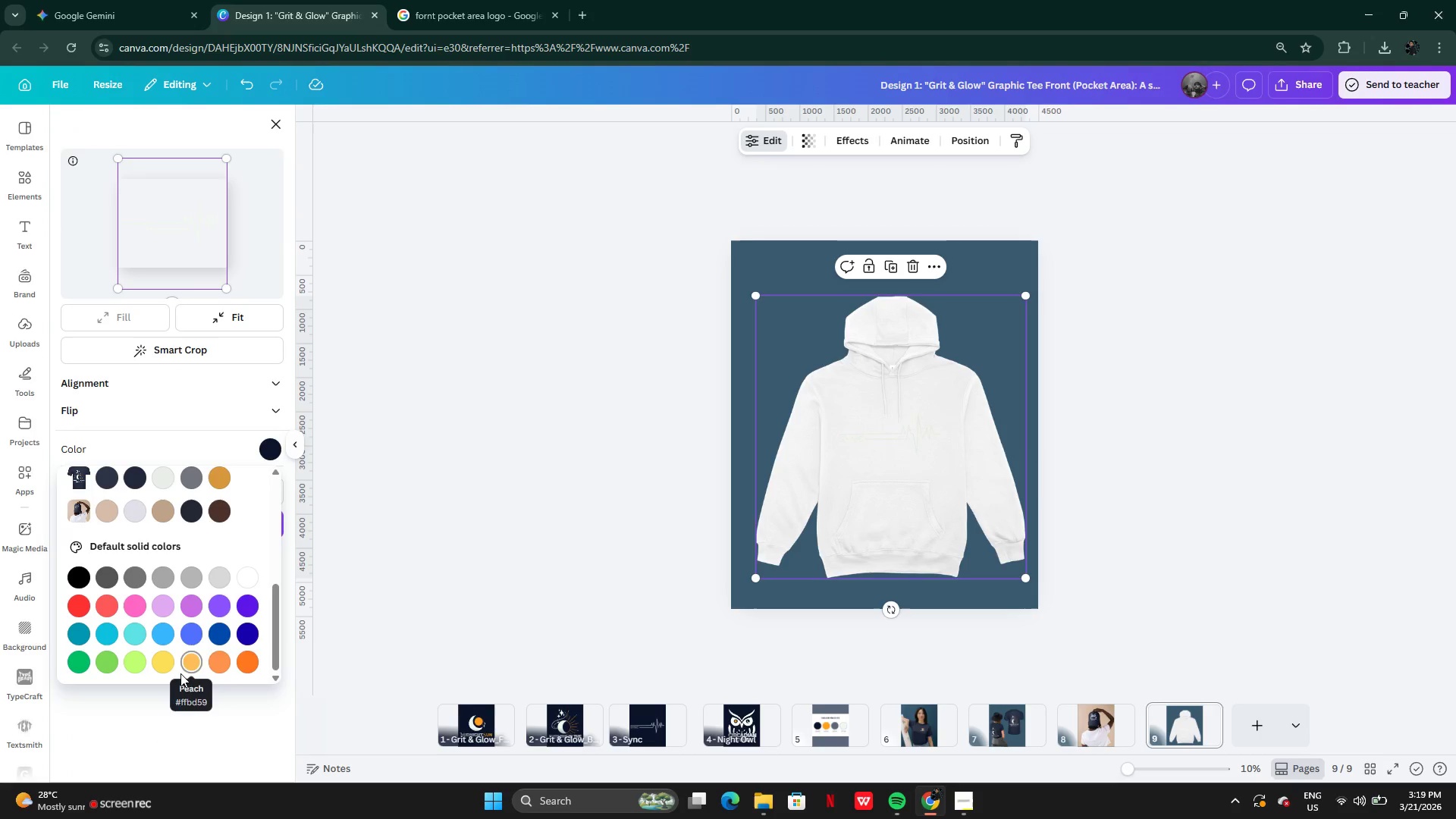 
left_click([215, 438])
 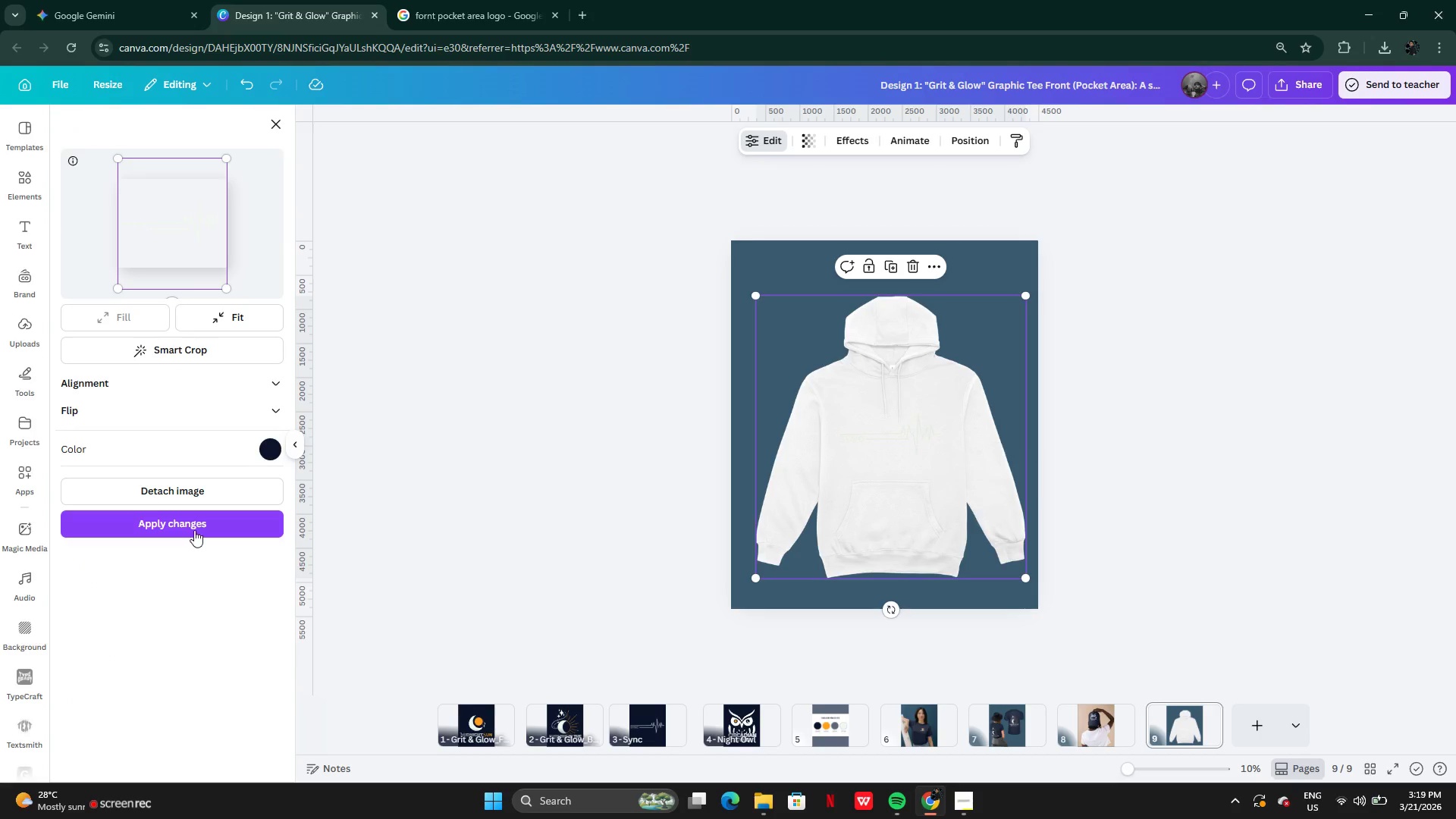 
left_click([194, 523])
 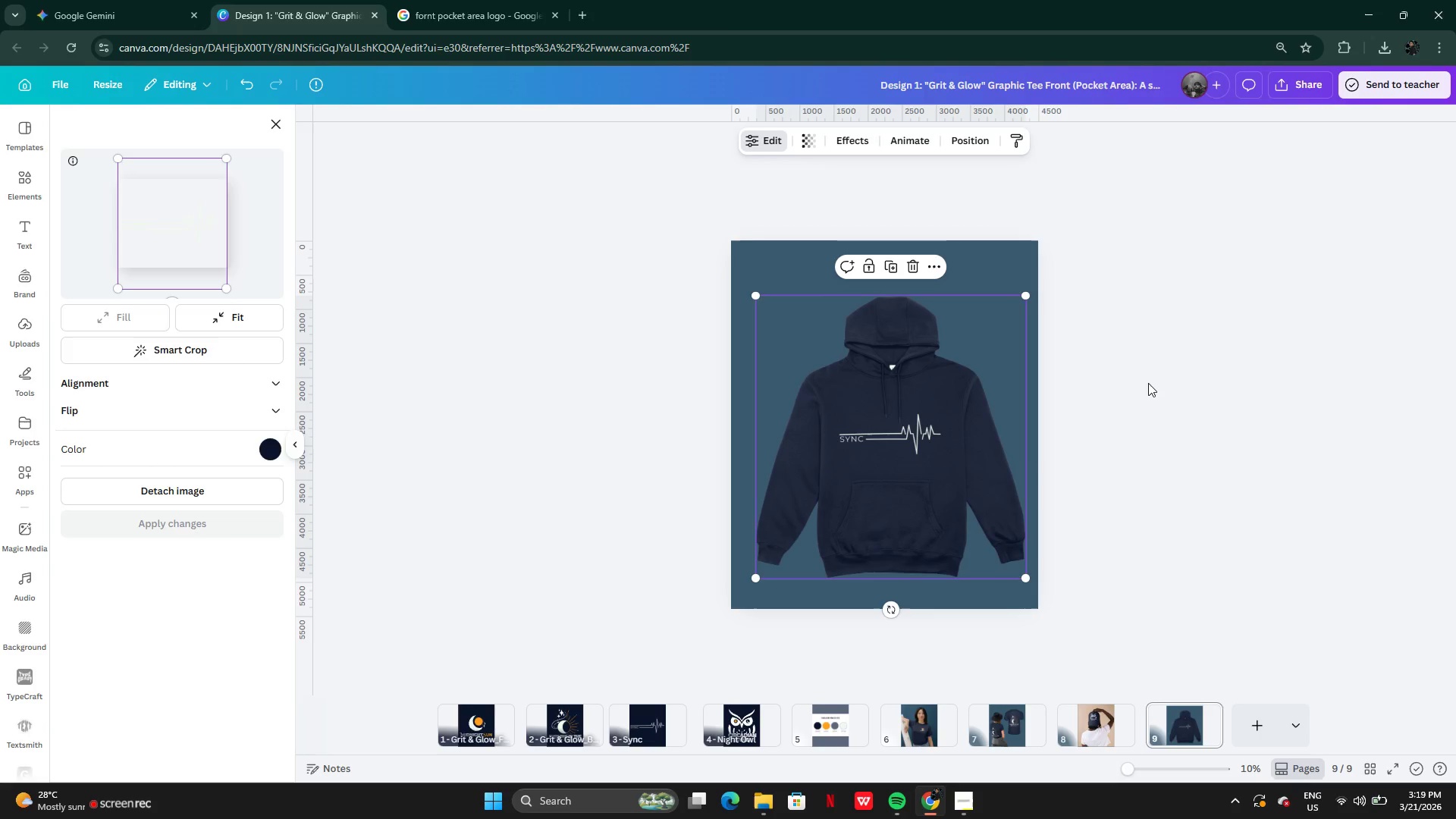 
wait(11.16)
 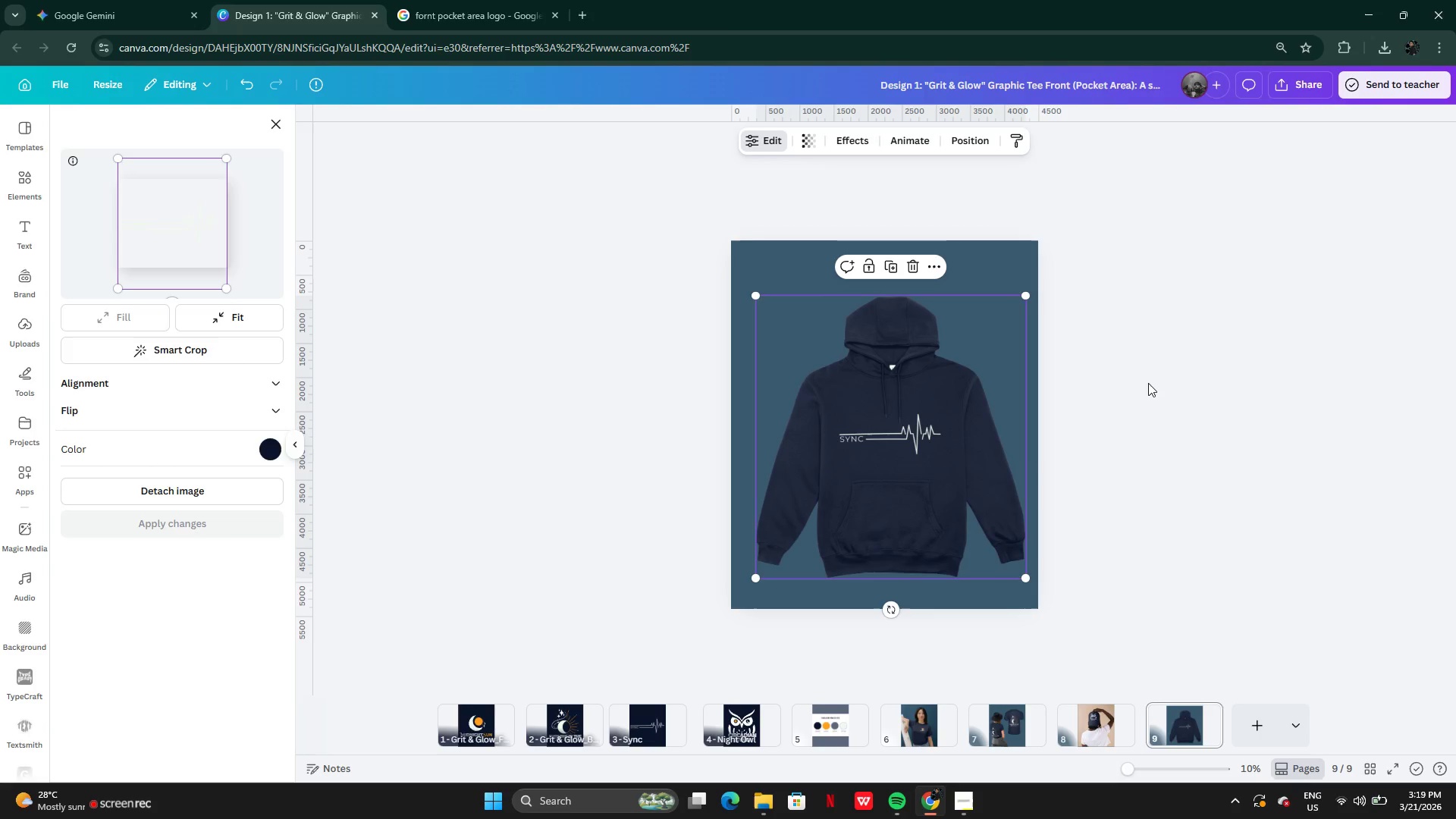 
left_click_drag(start_coordinate=[756, 296], to_coordinate=[698, 267])
 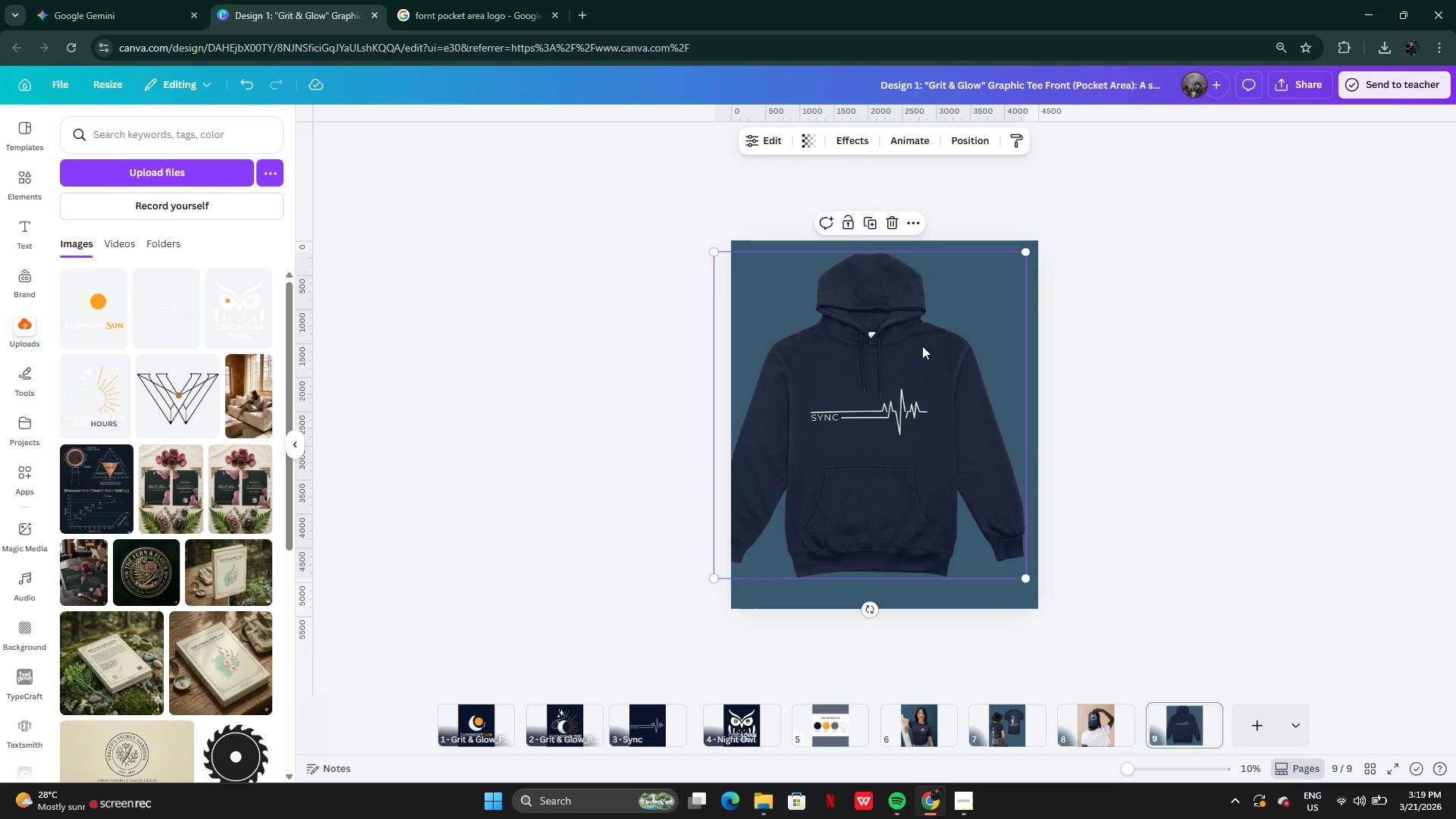 
left_click_drag(start_coordinate=[922, 346], to_coordinate=[938, 352])
 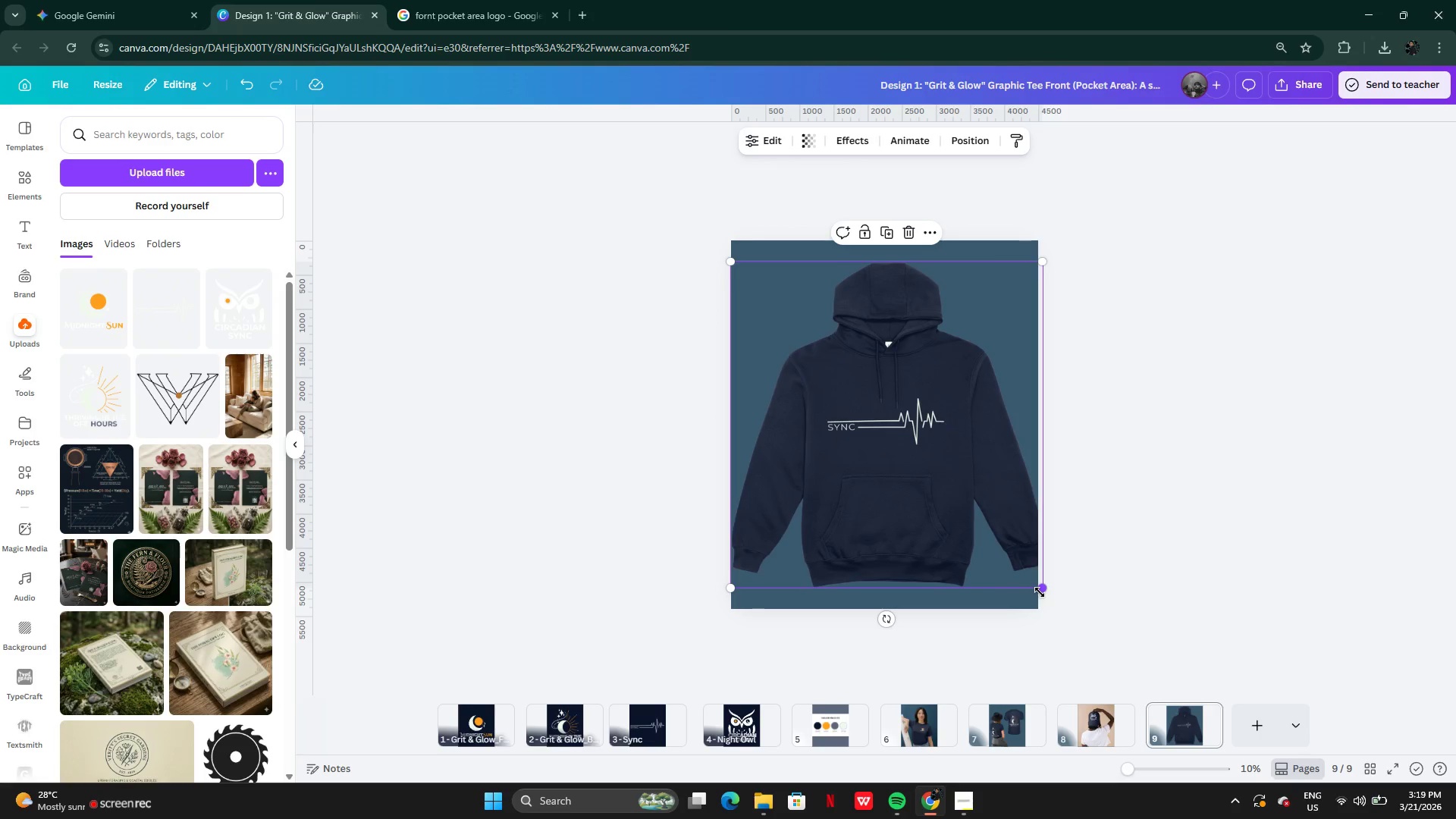 
left_click_drag(start_coordinate=[1040, 592], to_coordinate=[1011, 569])
 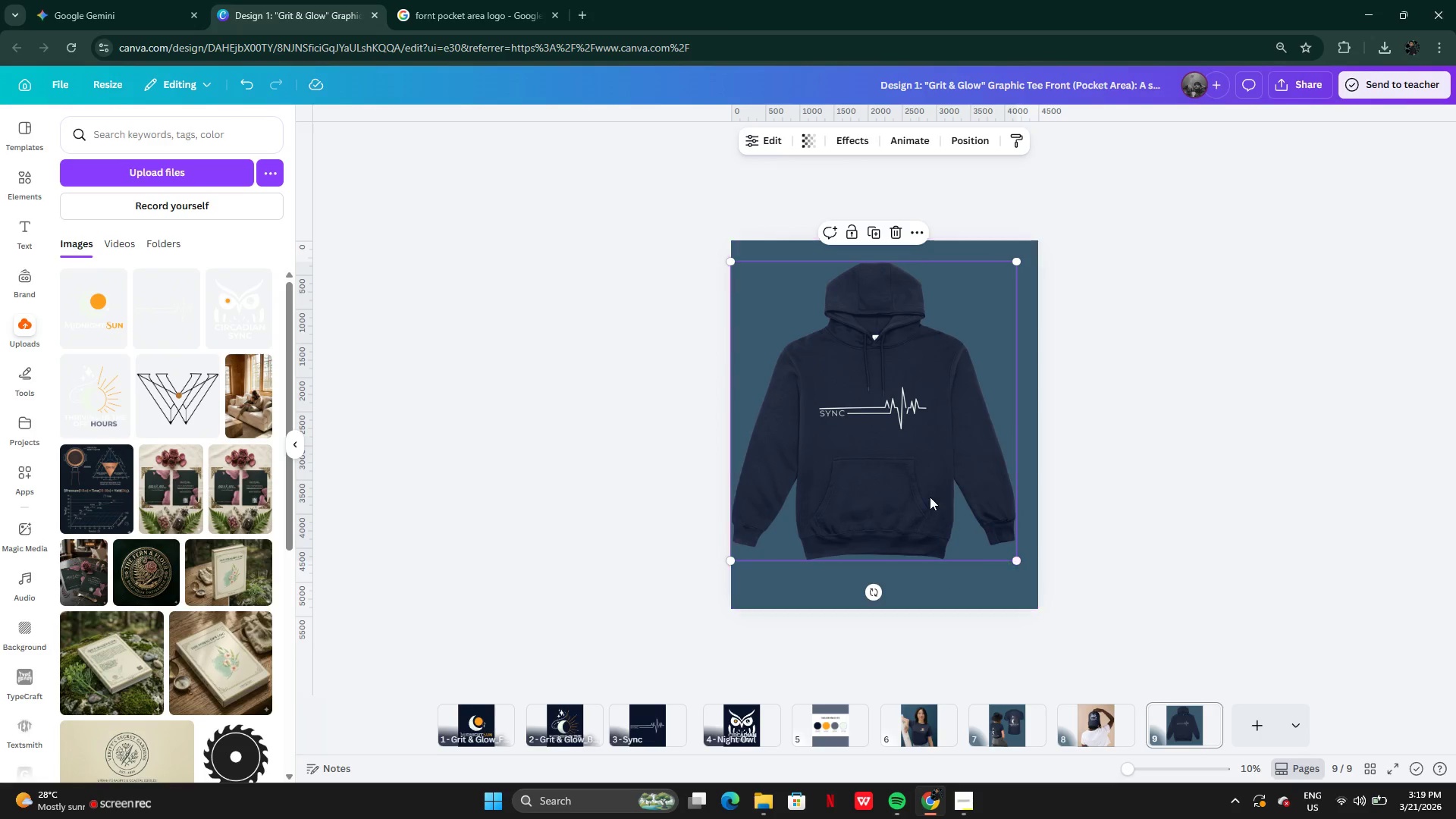 
left_click_drag(start_coordinate=[930, 497], to_coordinate=[956, 517])
 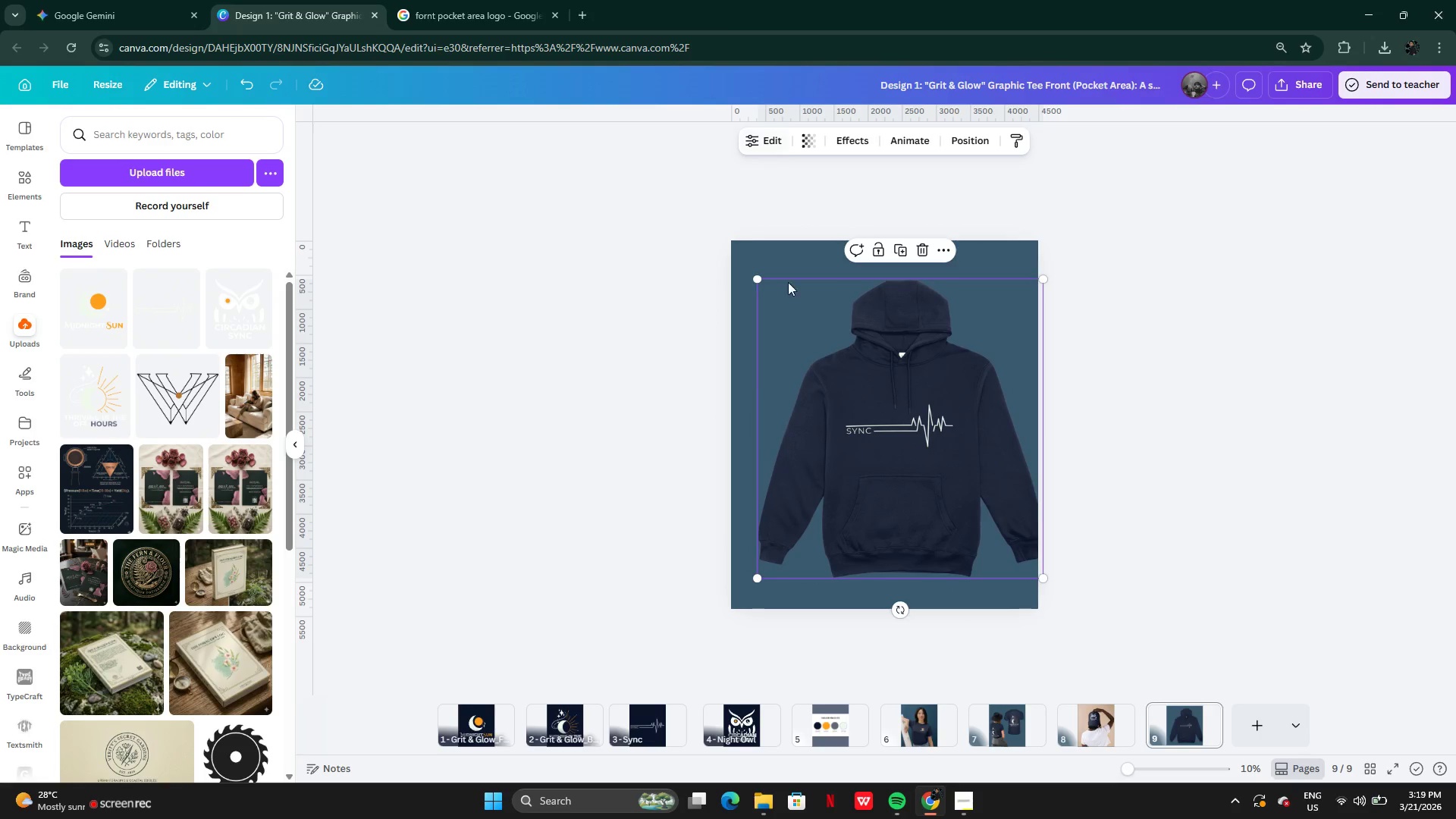 
left_click_drag(start_coordinate=[836, 369], to_coordinate=[824, 369])
 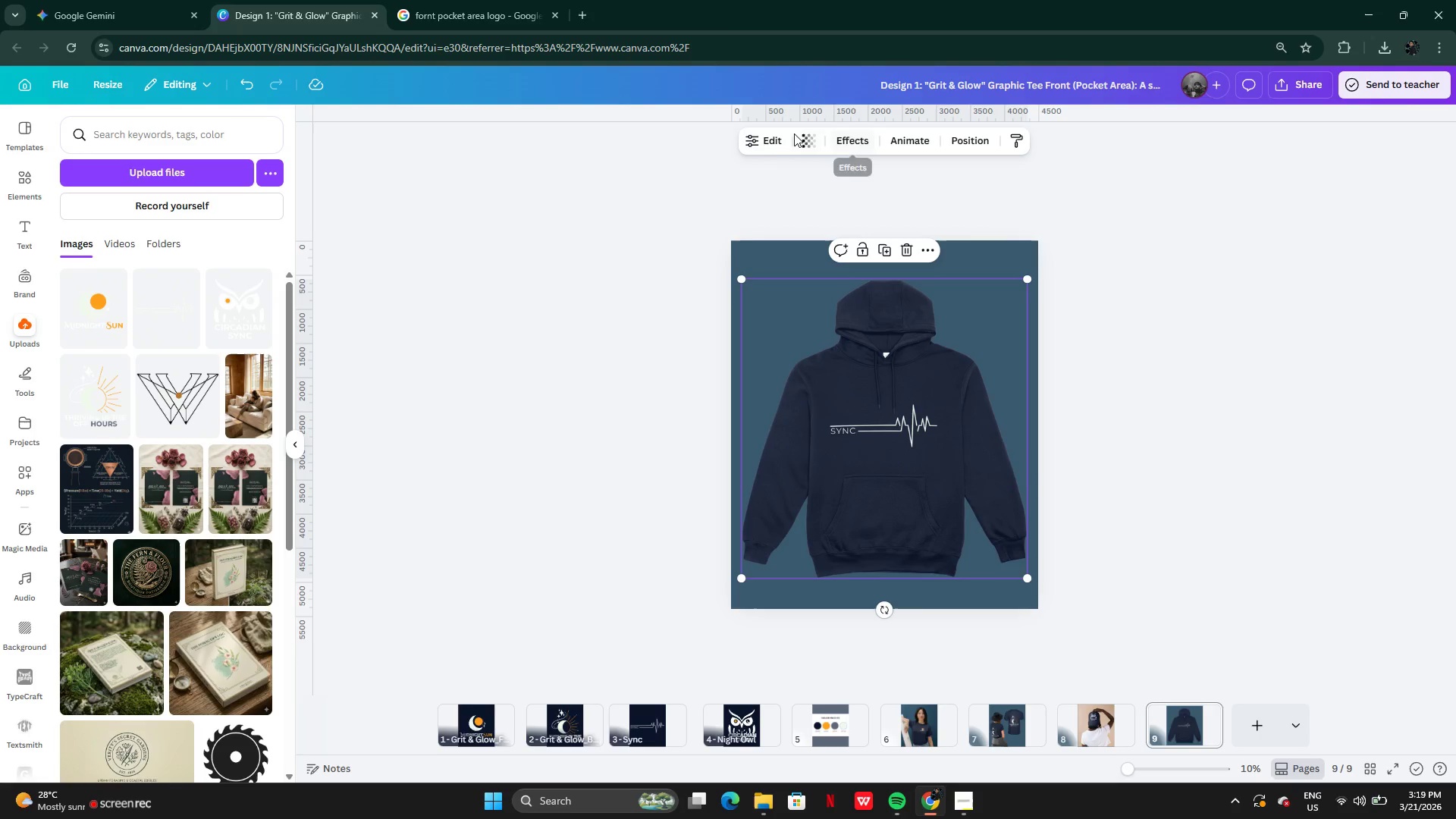 
left_click([759, 135])
 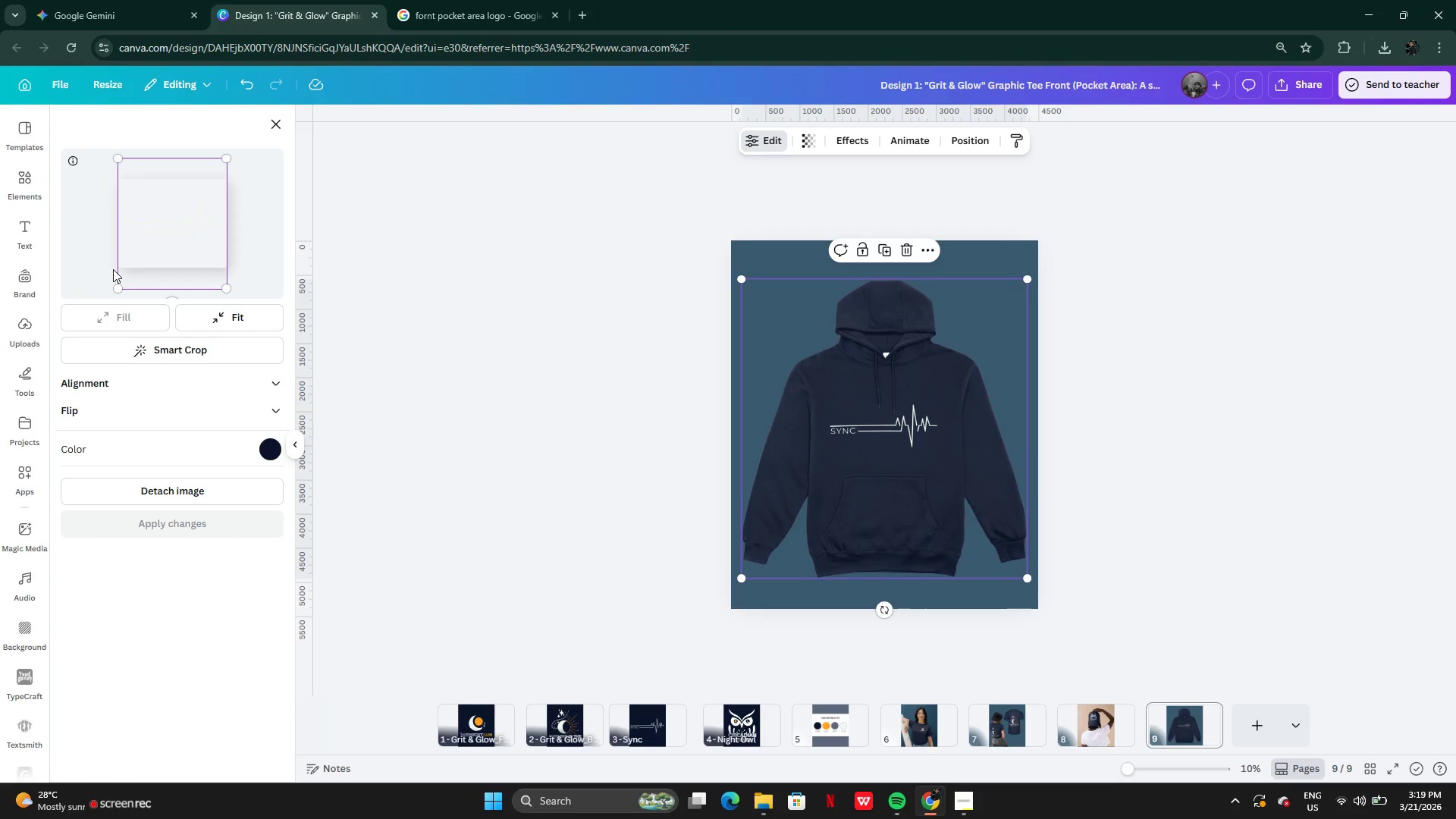 
left_click_drag(start_coordinate=[120, 282], to_coordinate=[174, 245])
 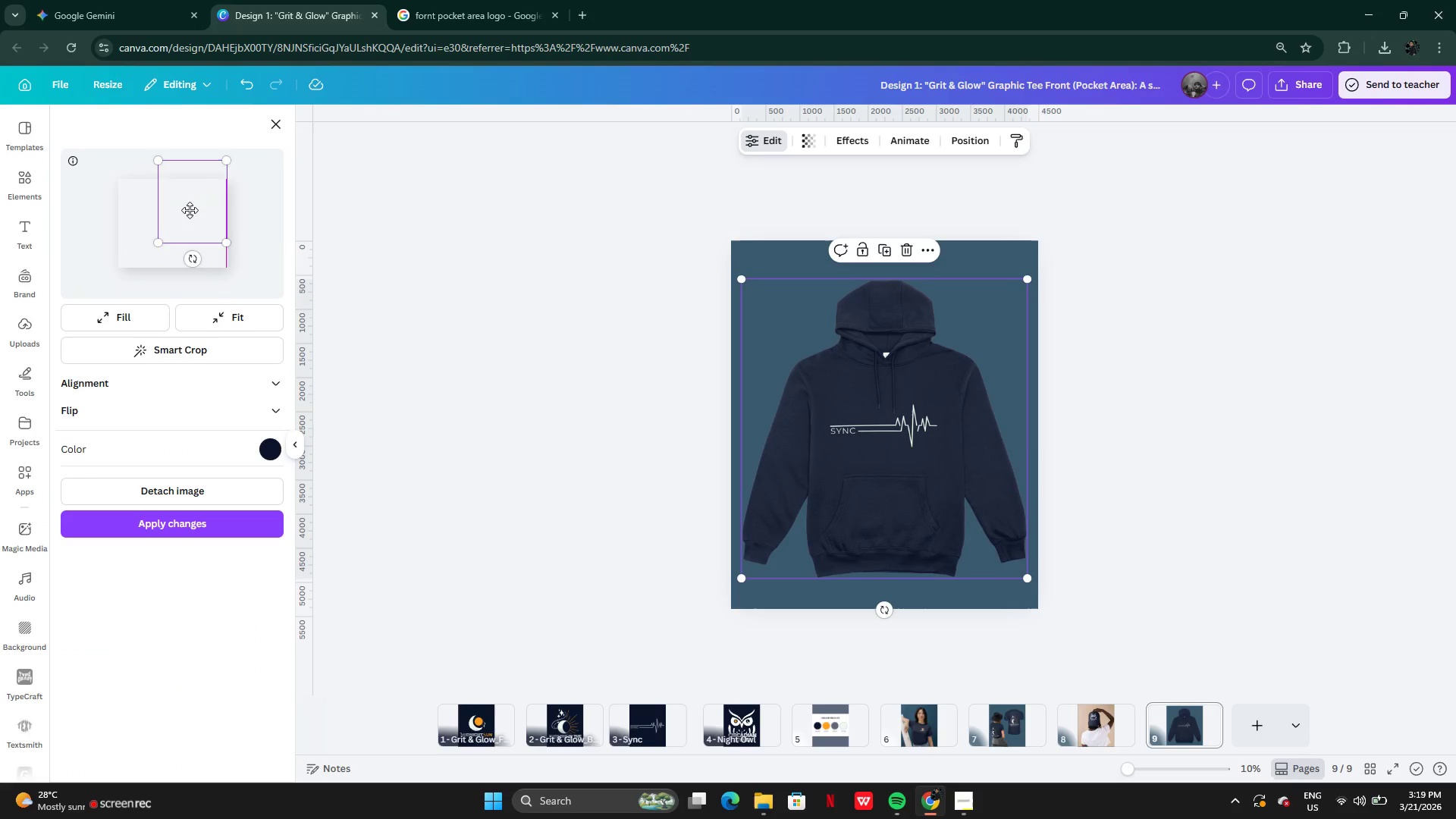 
left_click_drag(start_coordinate=[185, 206], to_coordinate=[182, 227])
 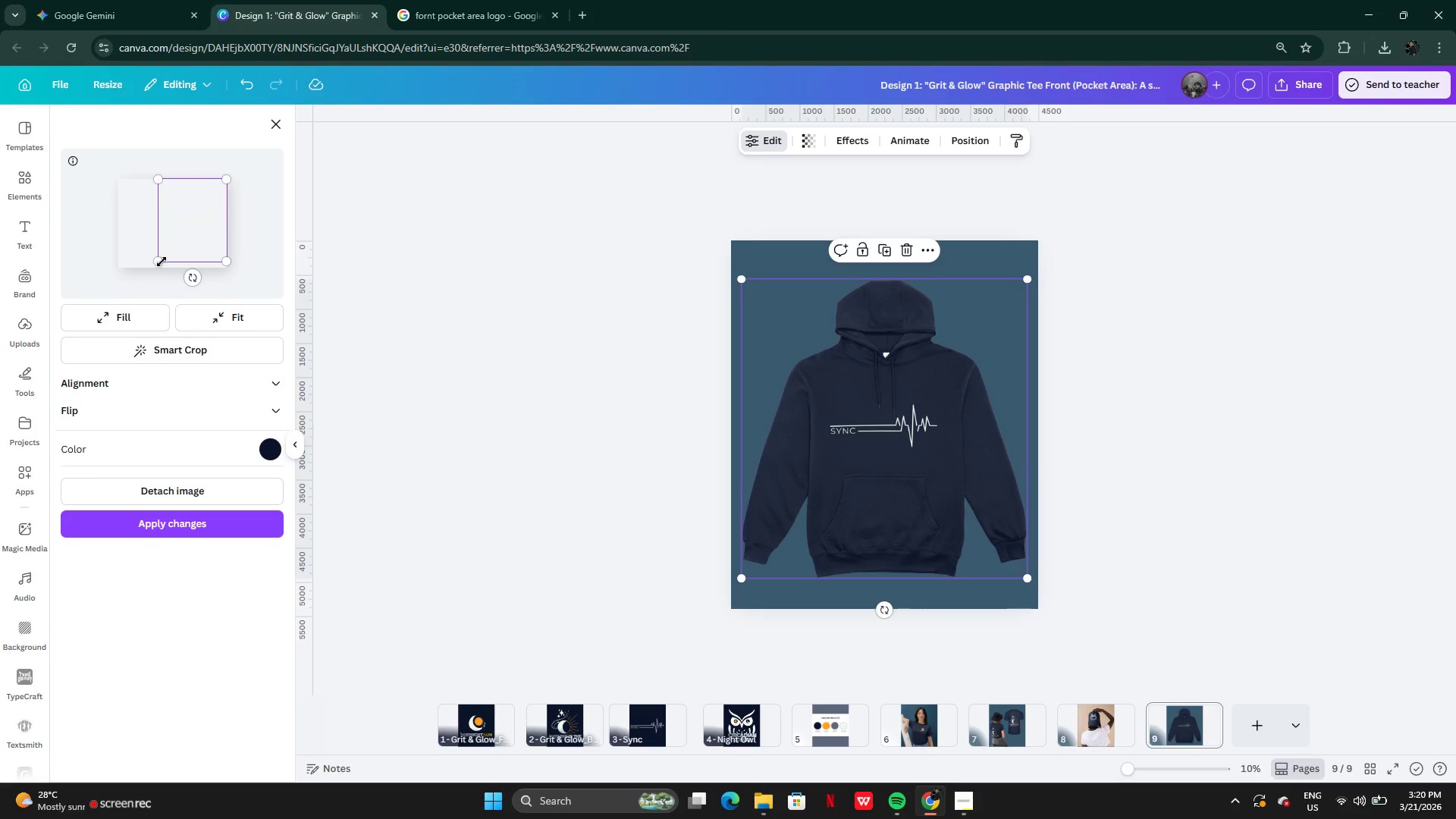 
left_click_drag(start_coordinate=[162, 262], to_coordinate=[181, 243])
 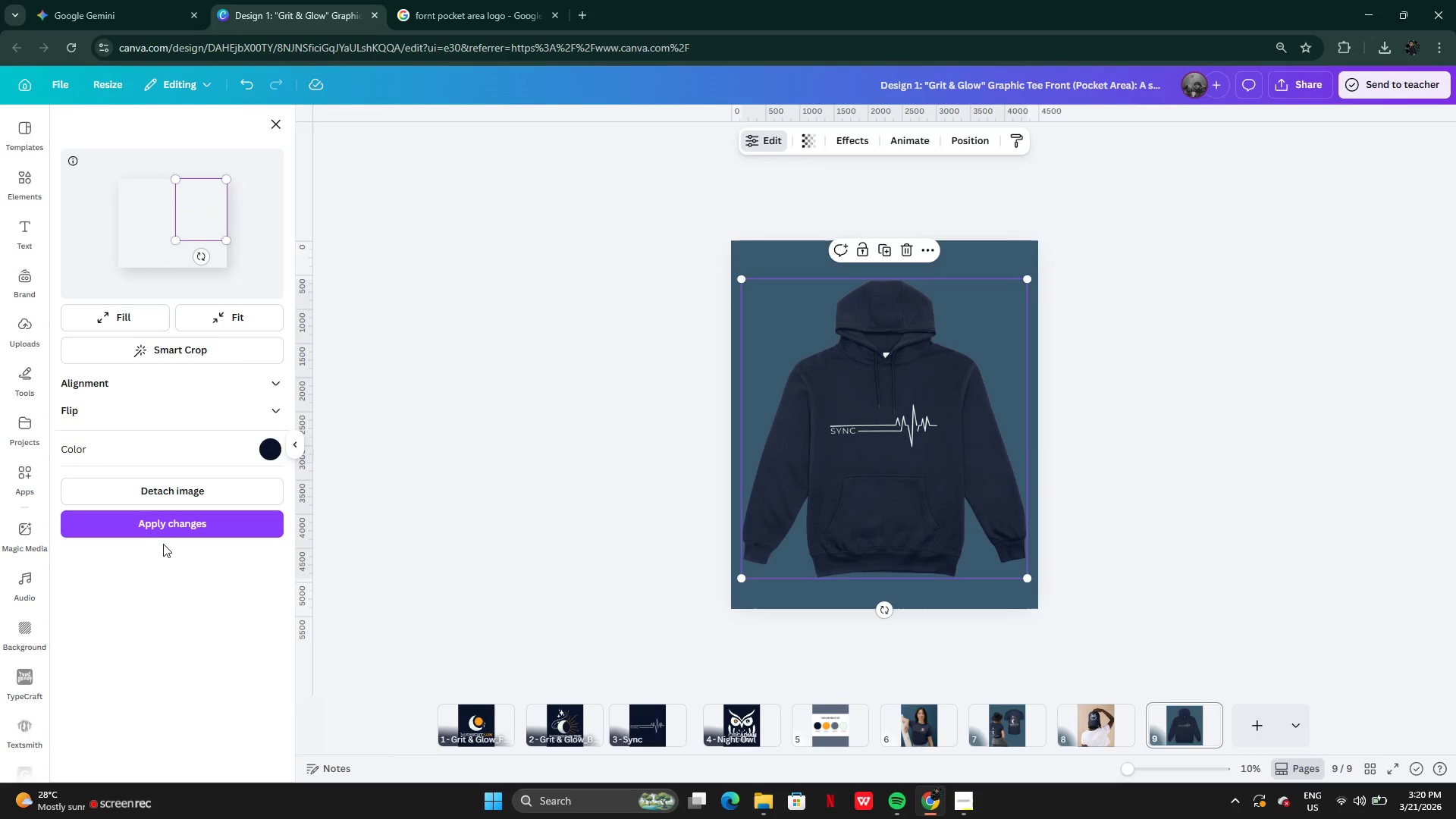 
left_click([171, 530])
 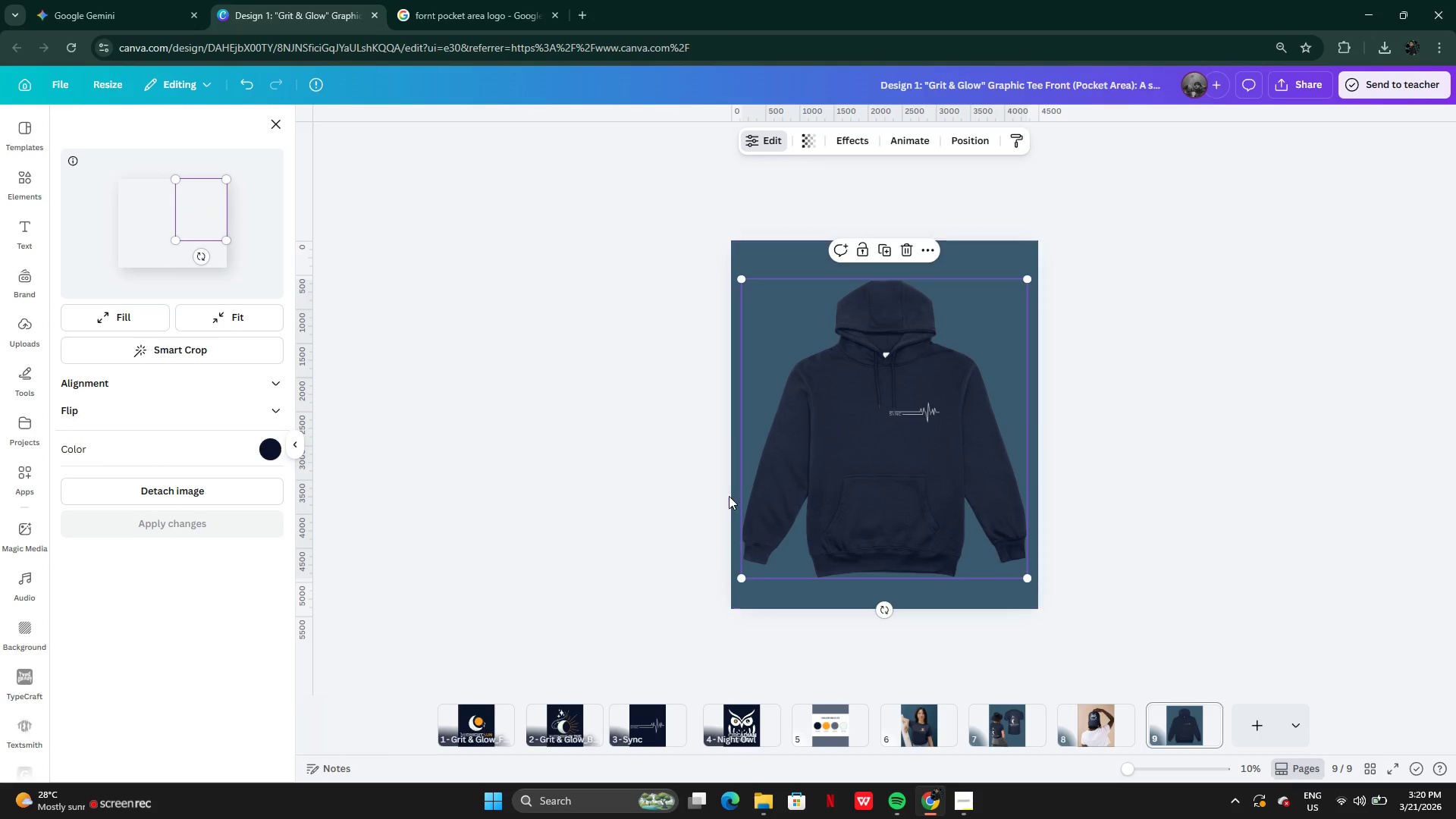 
left_click([1174, 495])
 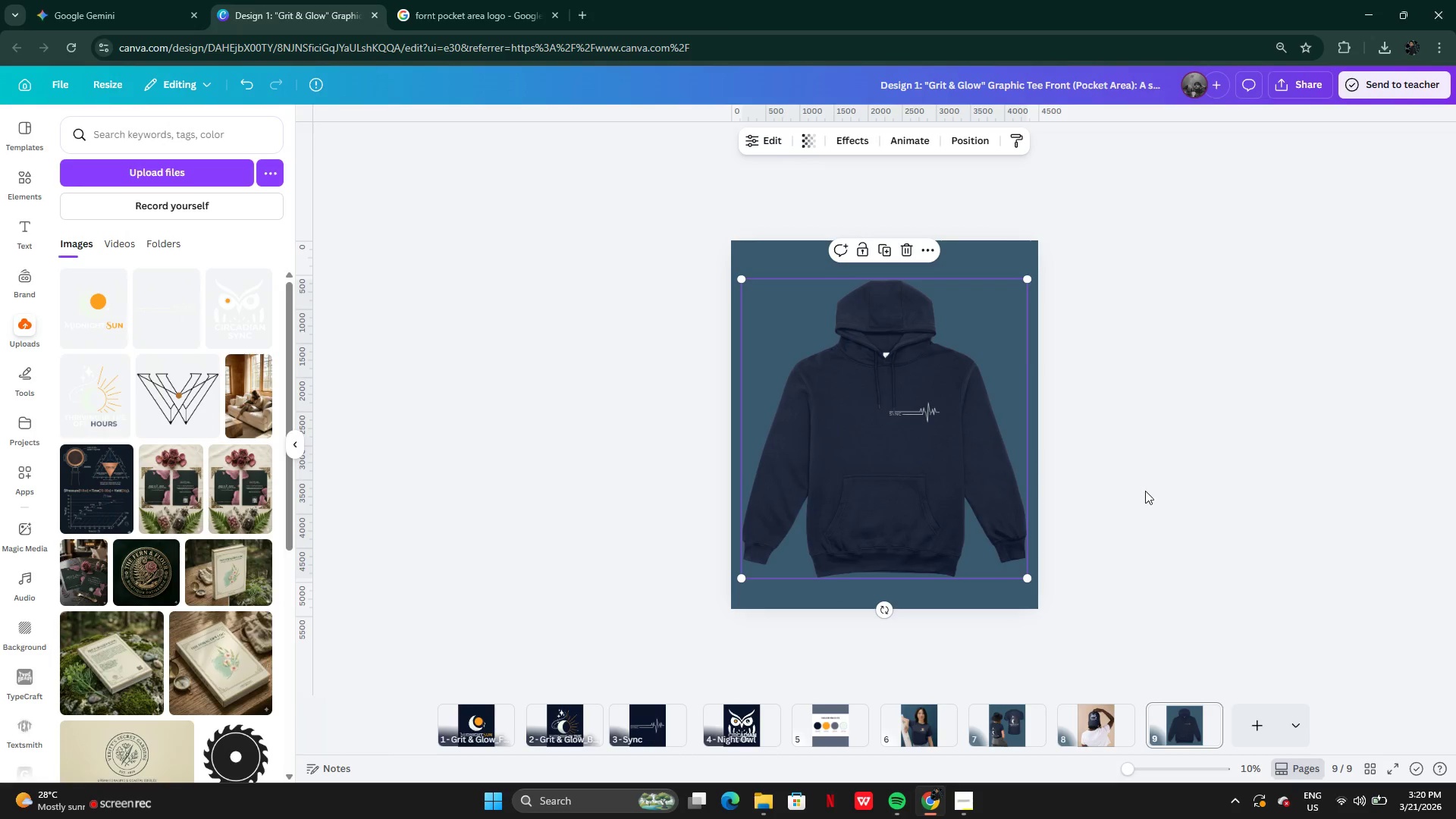 
left_click([1144, 490])
 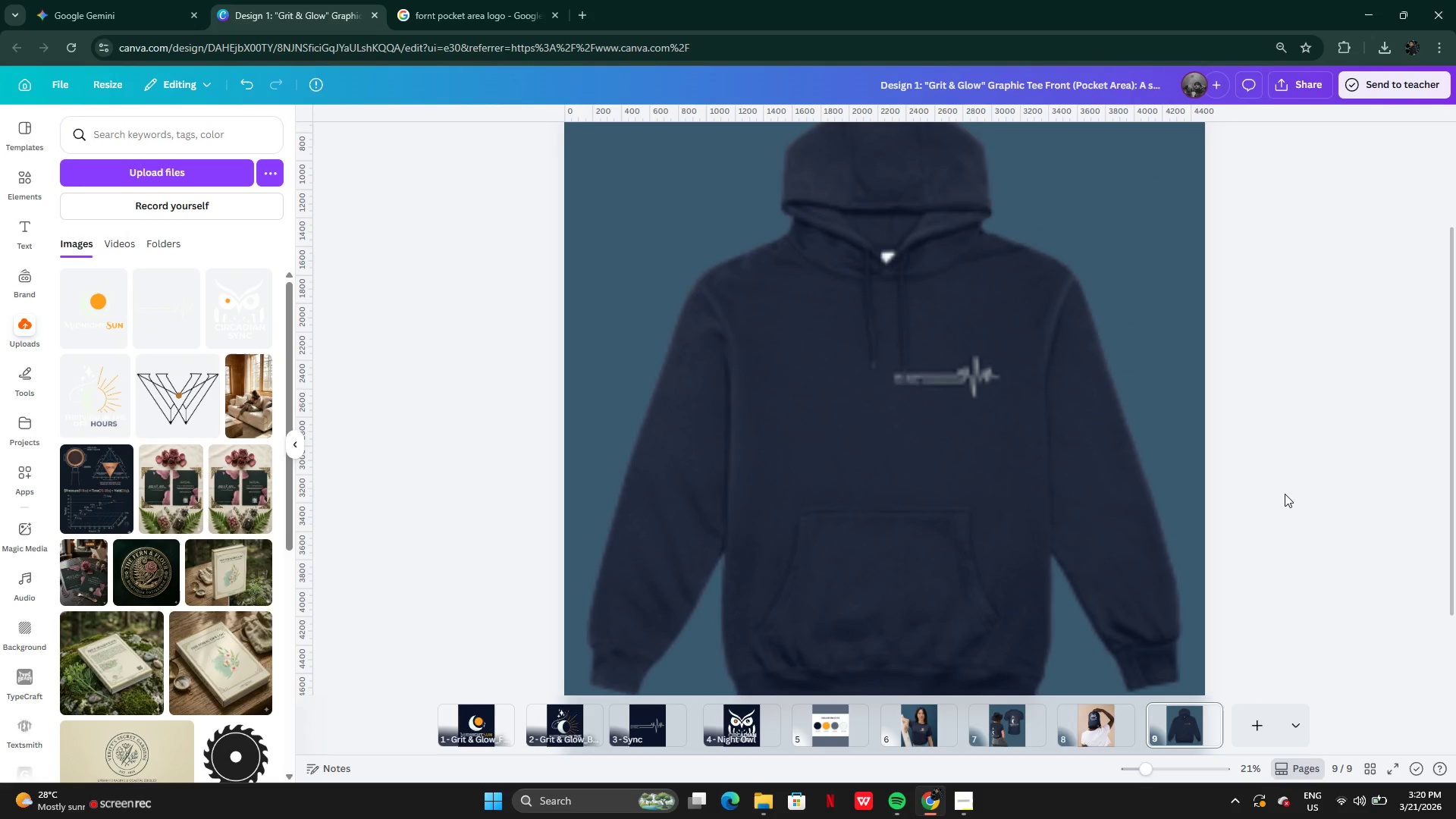 
left_click([1285, 491])
 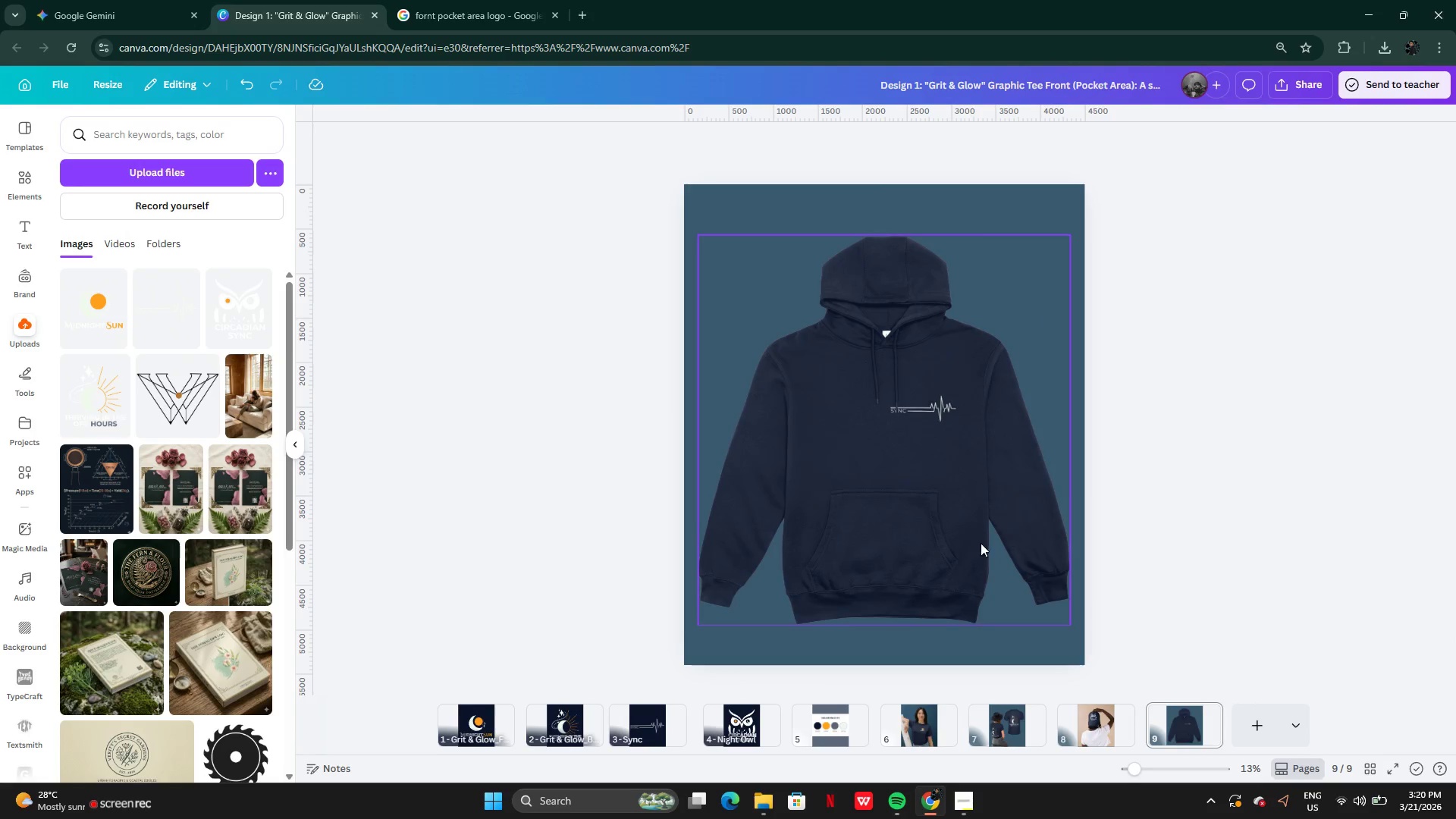 
left_click([969, 545])
 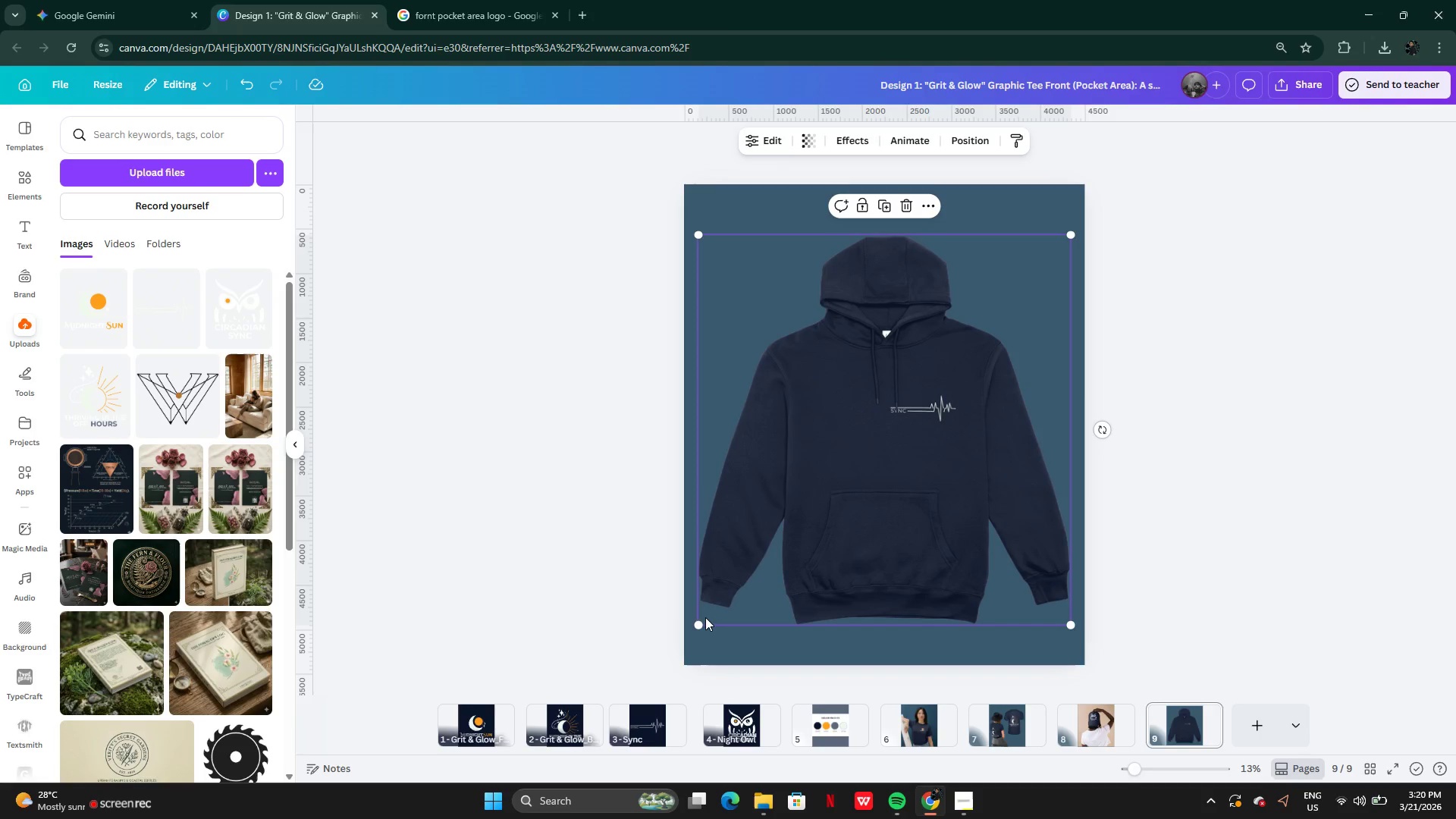 
left_click_drag(start_coordinate=[698, 621], to_coordinate=[655, 682])
 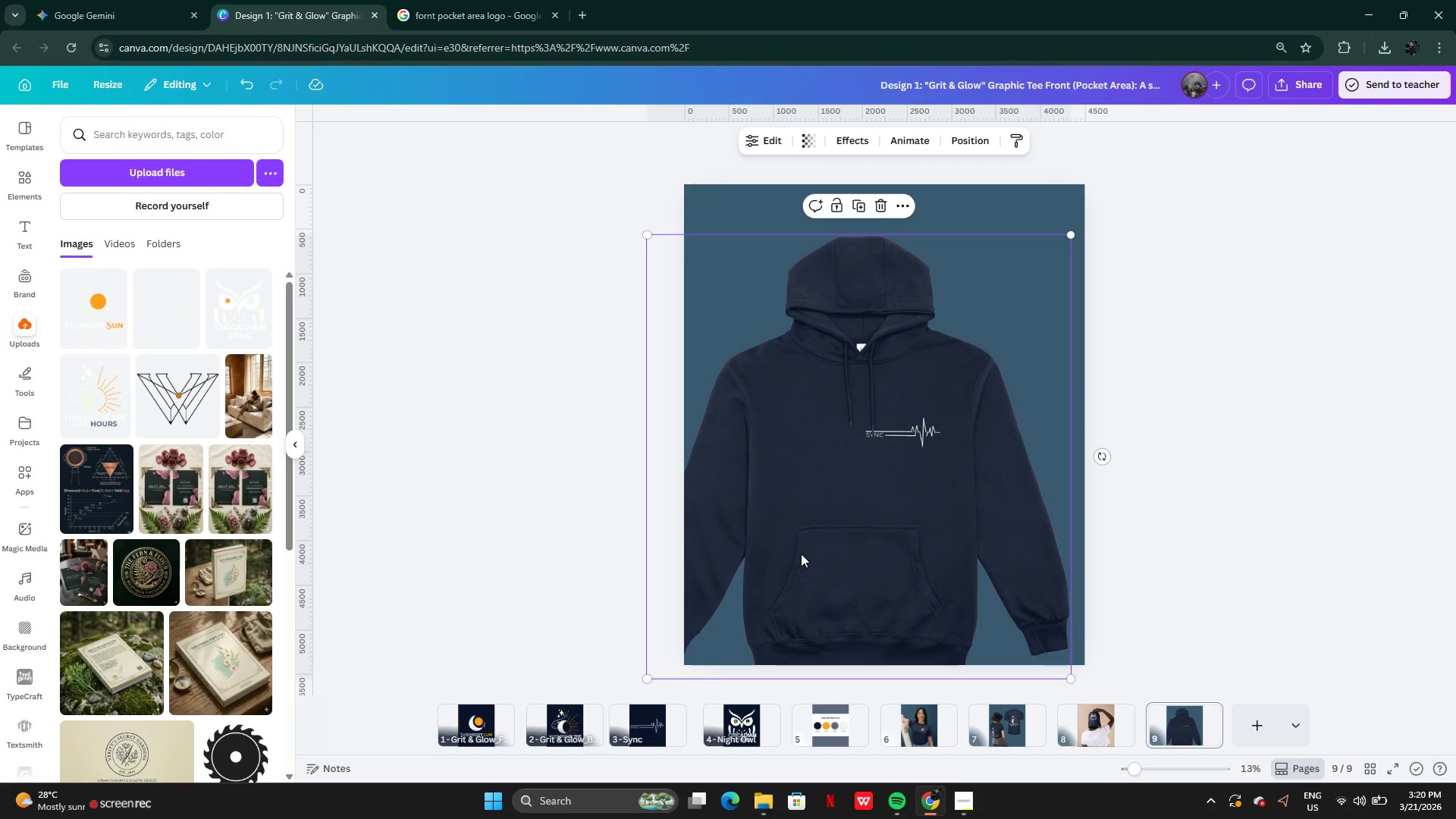 
left_click_drag(start_coordinate=[801, 554], to_coordinate=[840, 522])
 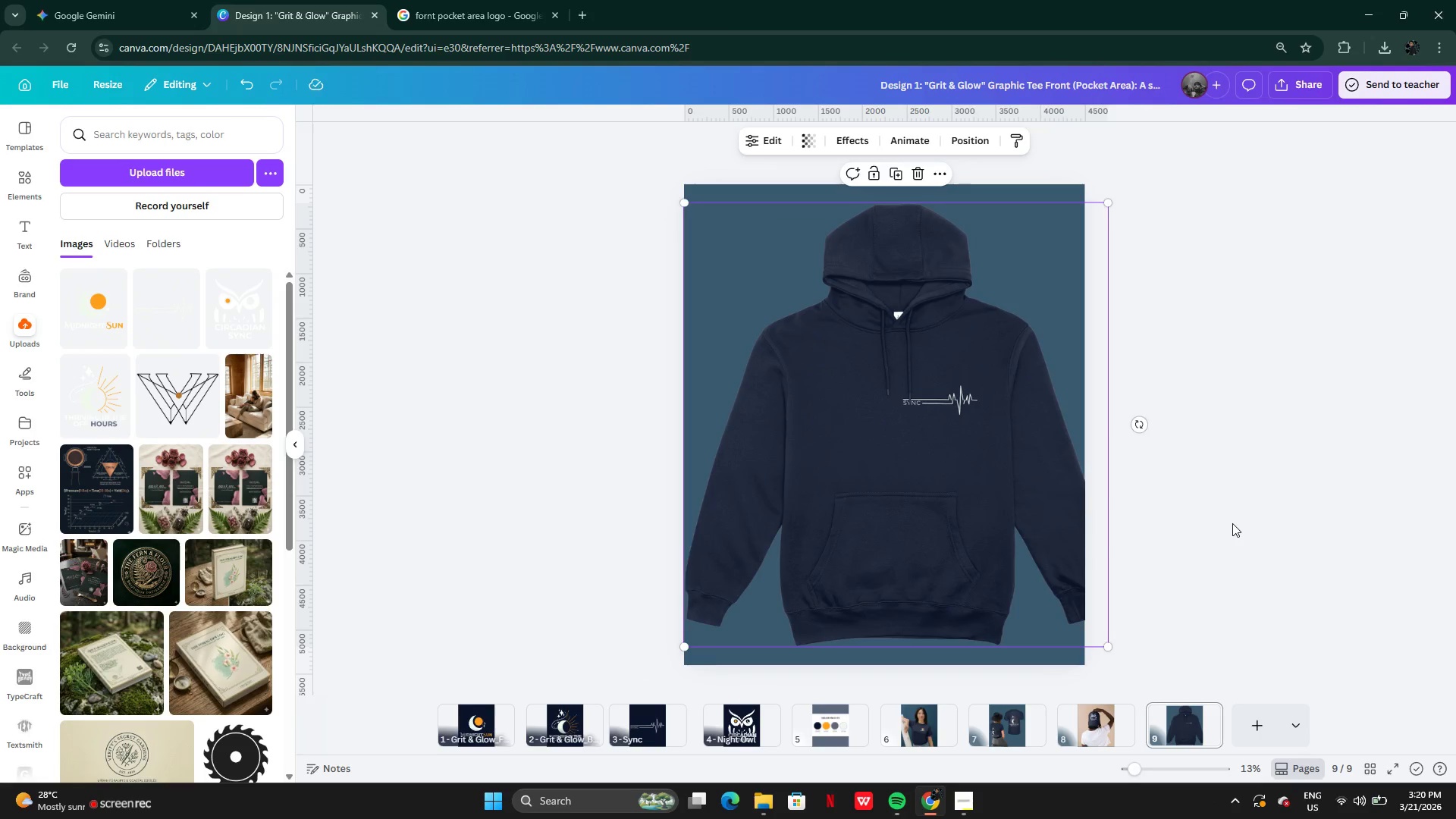 
left_click([1232, 523])
 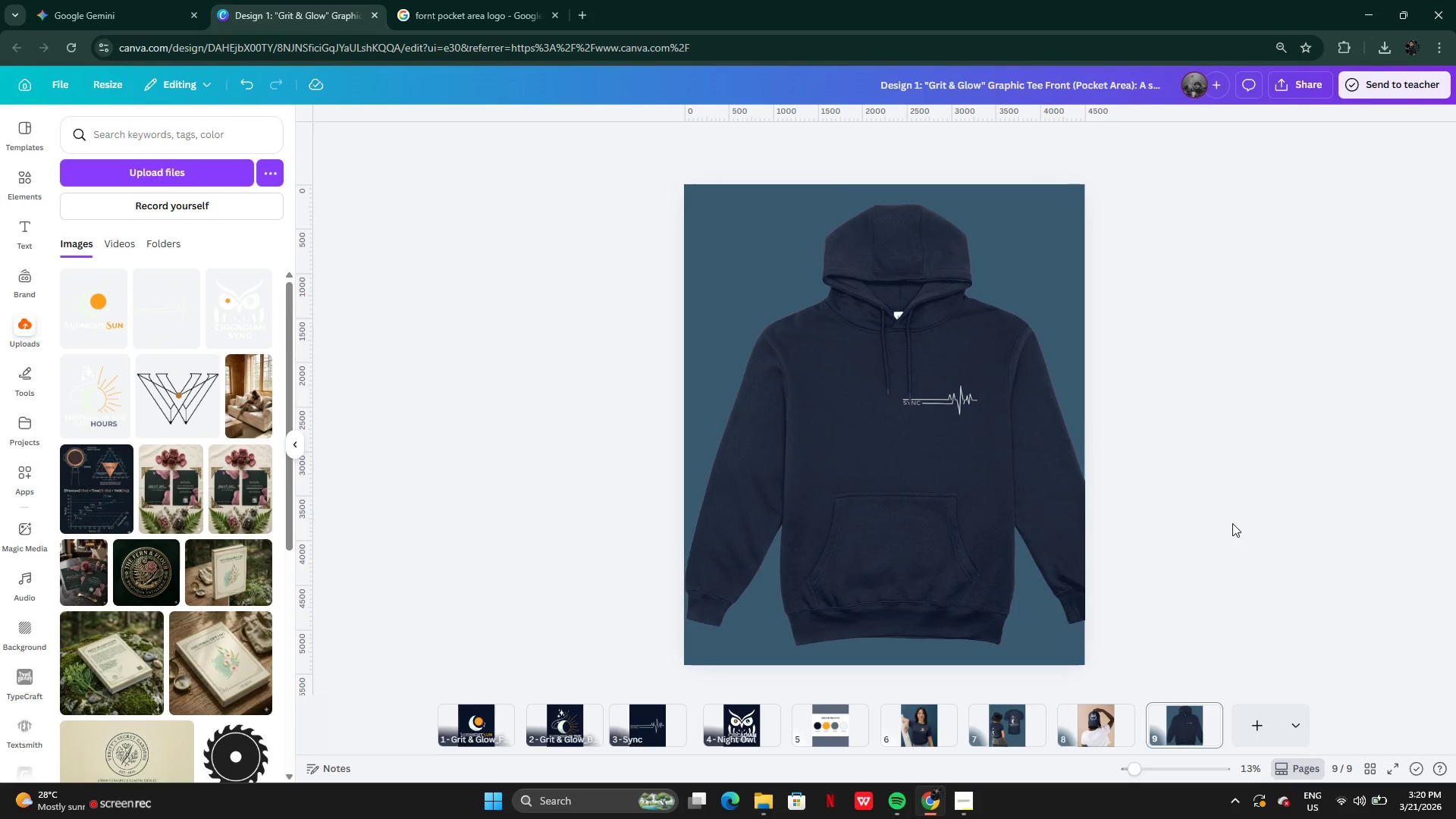 
left_click([1232, 523])
 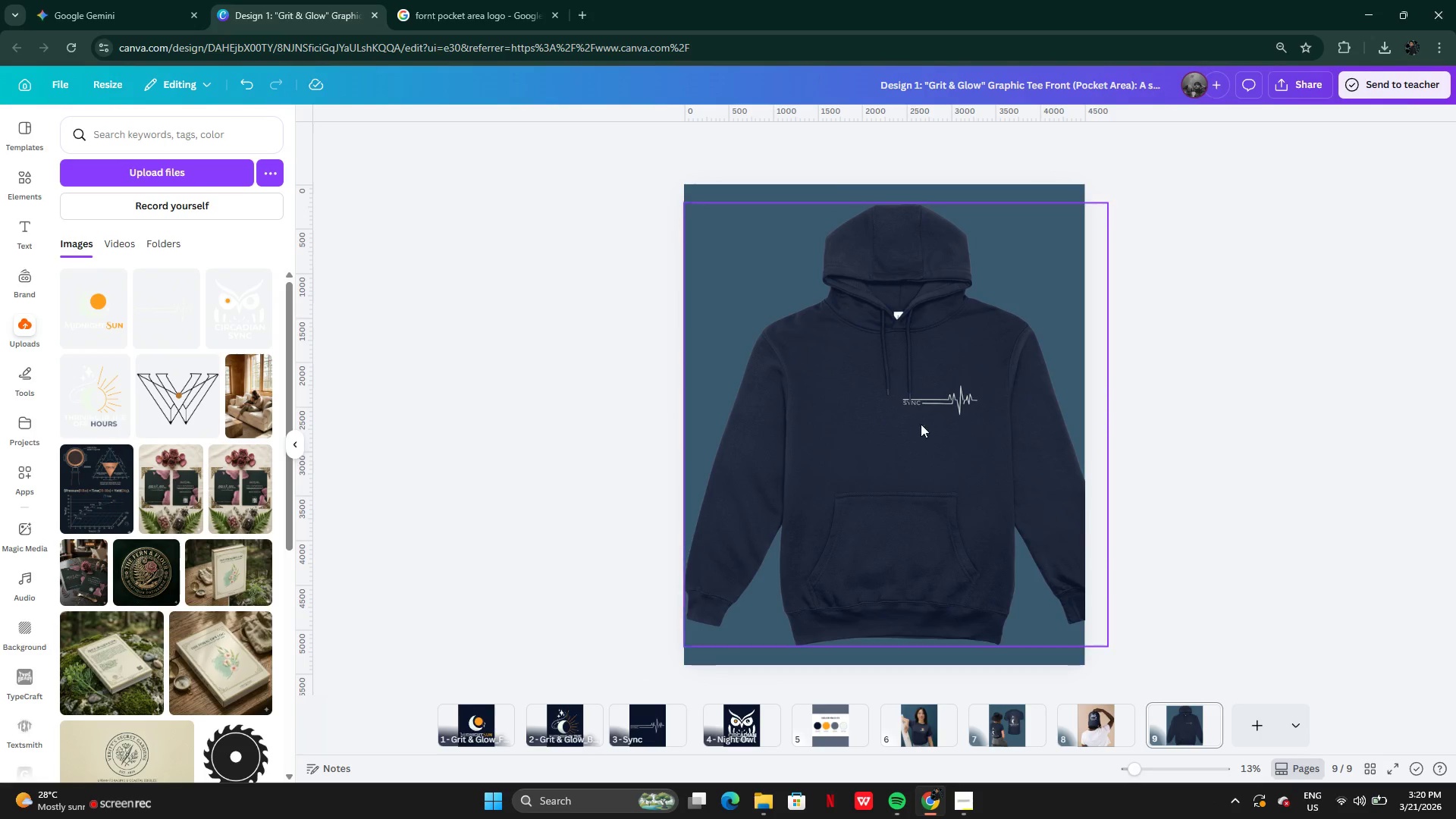 
left_click([949, 410])
 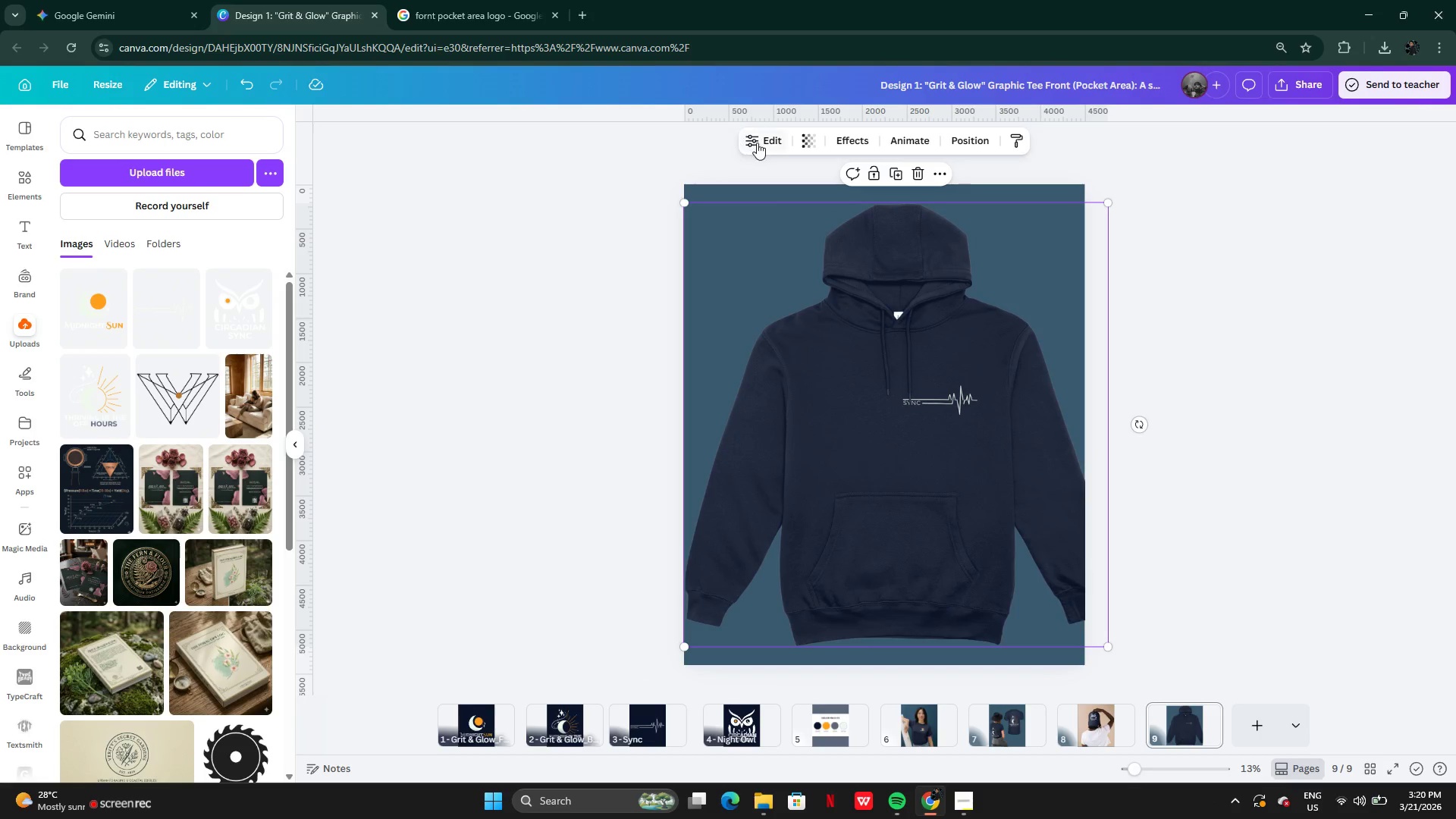 
left_click([759, 146])
 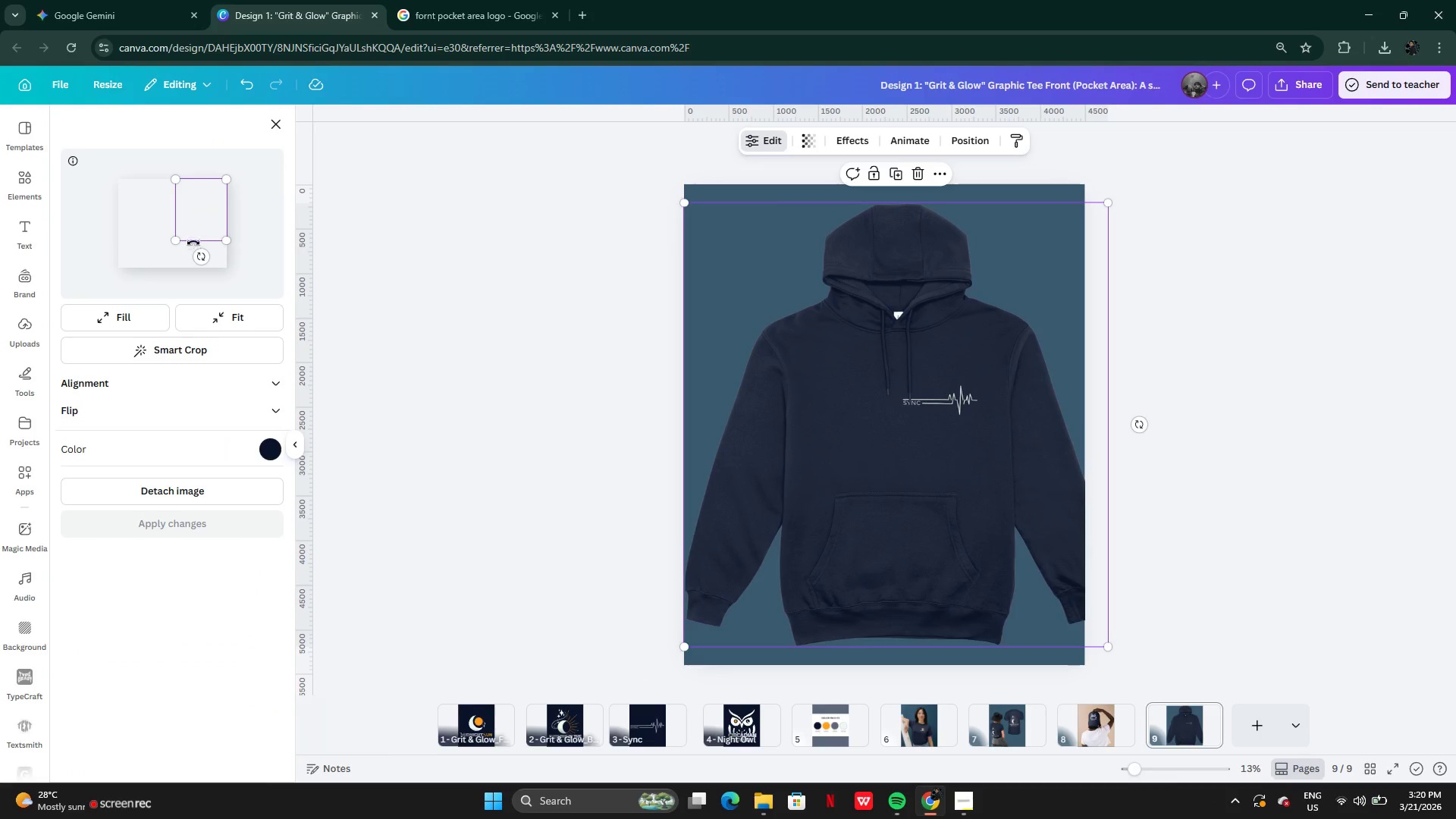 
left_click_drag(start_coordinate=[196, 232], to_coordinate=[202, 230])
 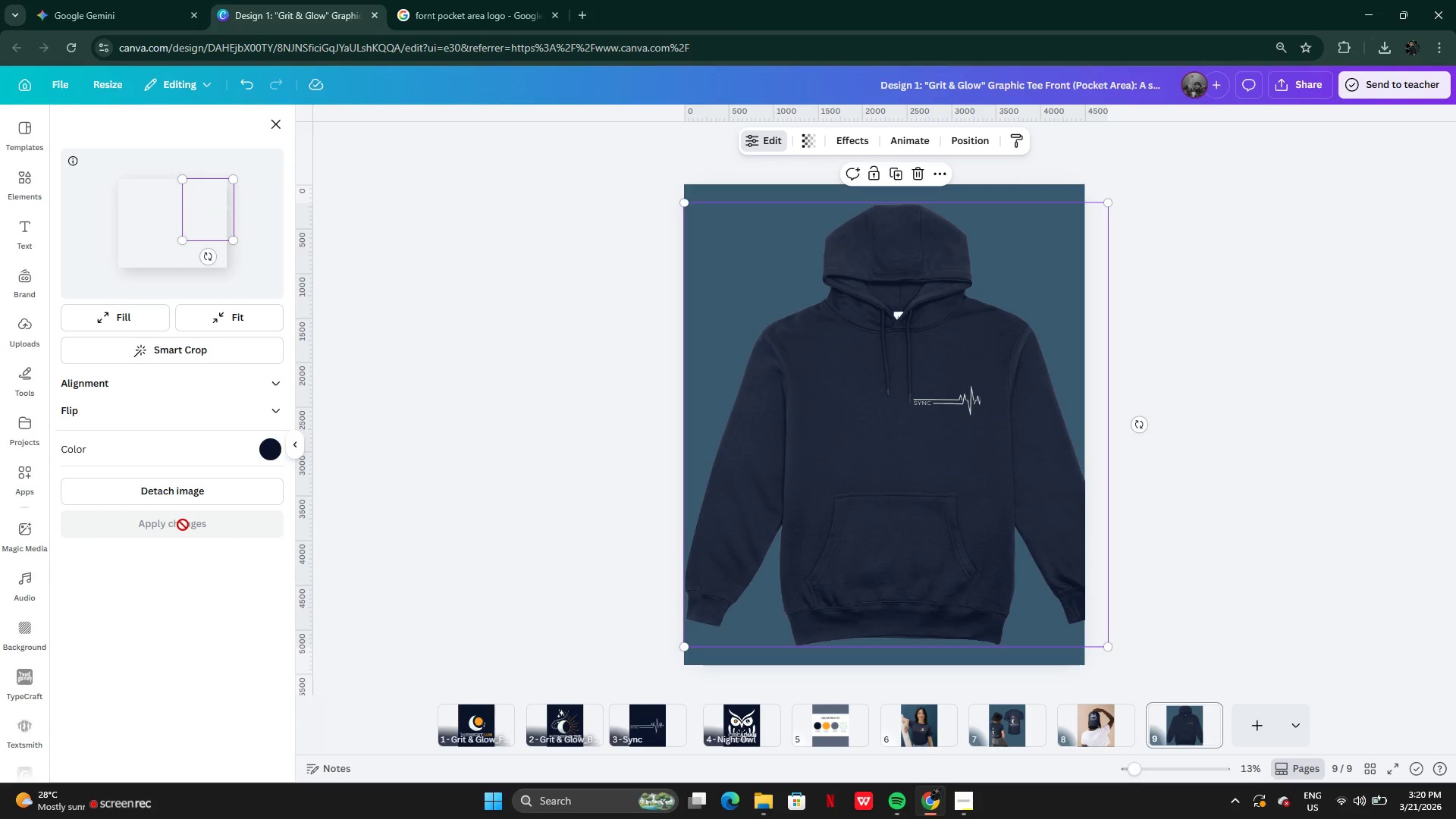 
hold_key(key=ControlLeft, duration=0.5)